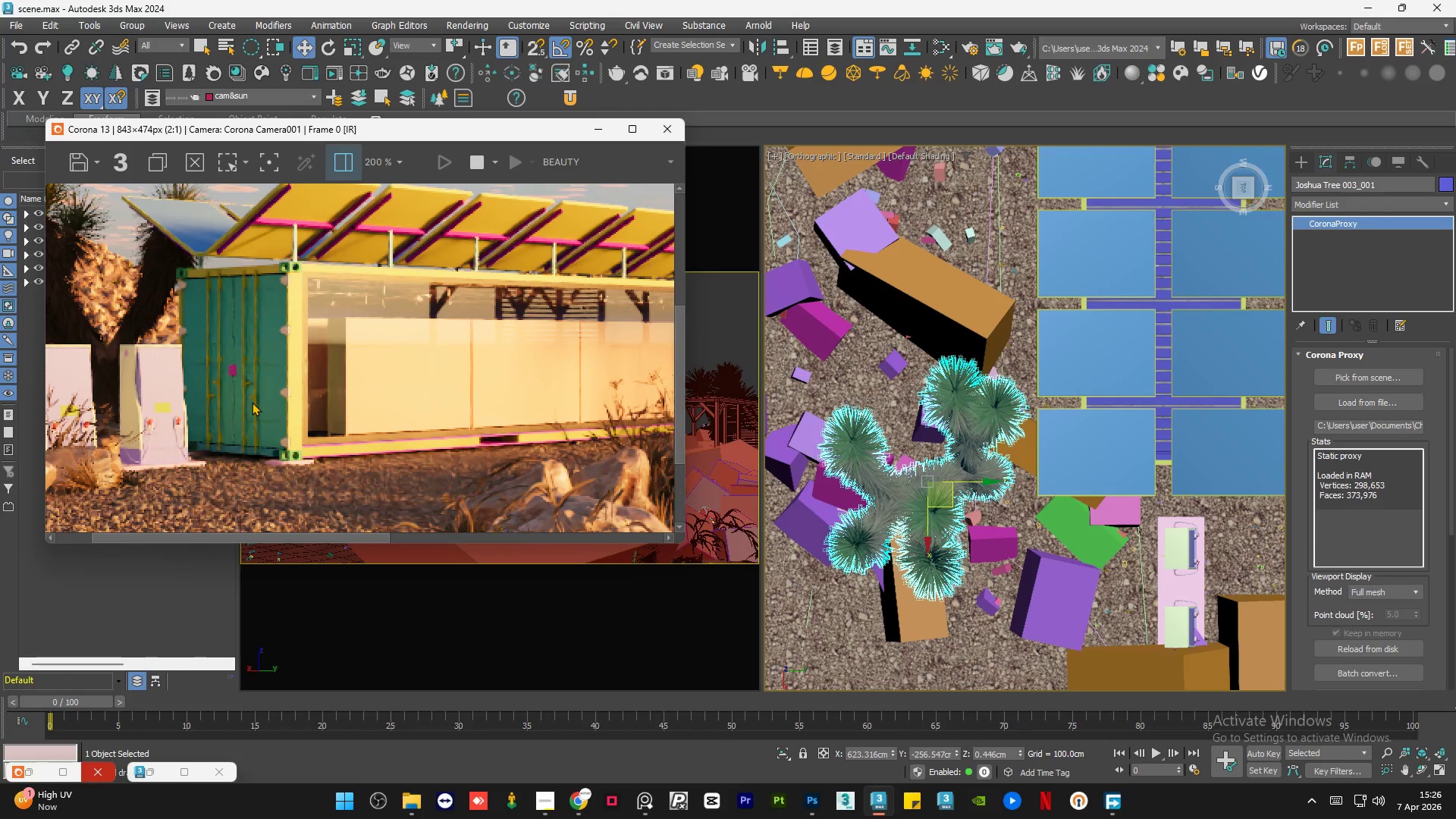 
scroll: coordinate [252, 402], scroll_direction: down, amount: 2.0
 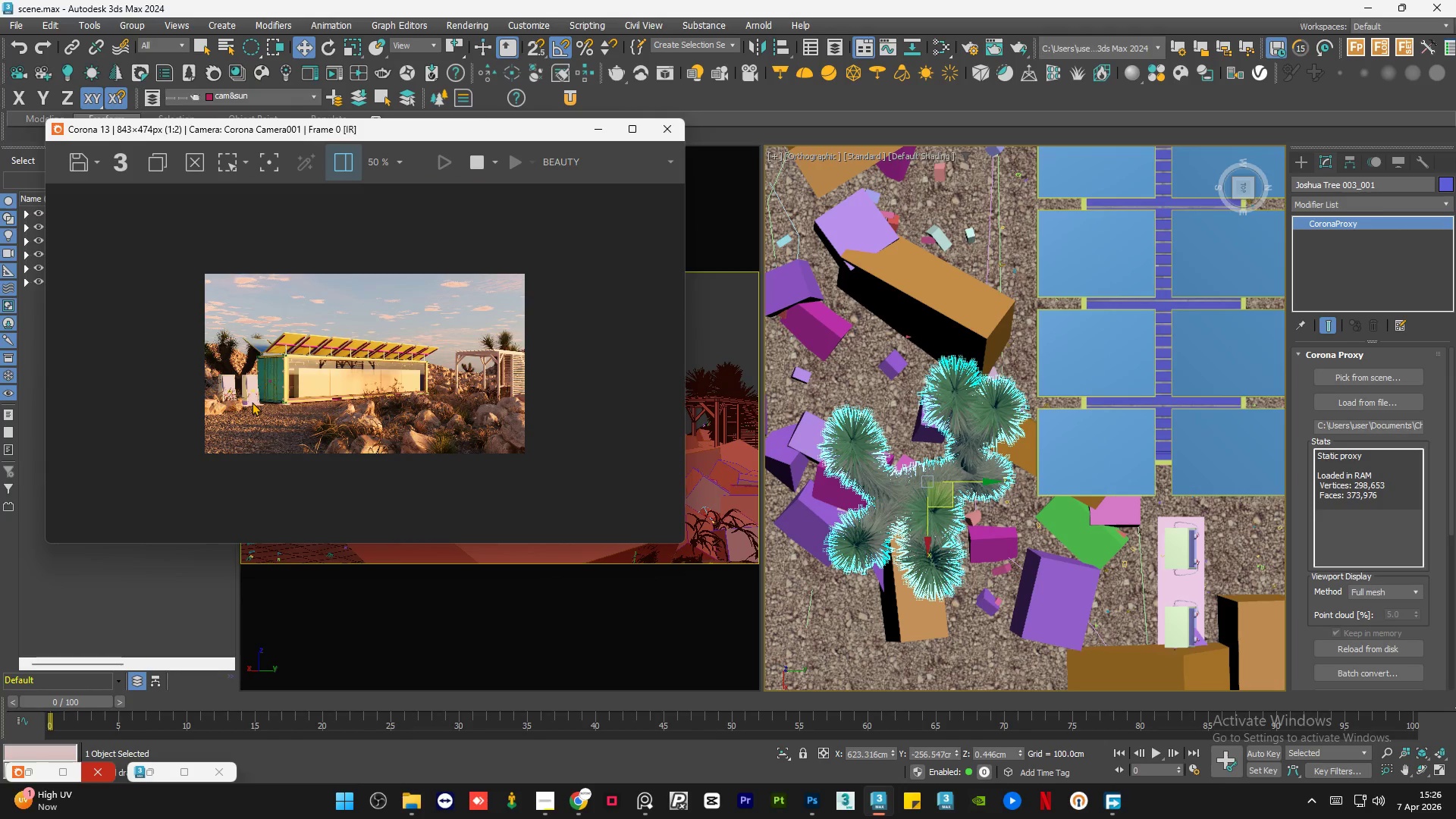 
scroll: coordinate [528, 384], scroll_direction: up, amount: 3.0
 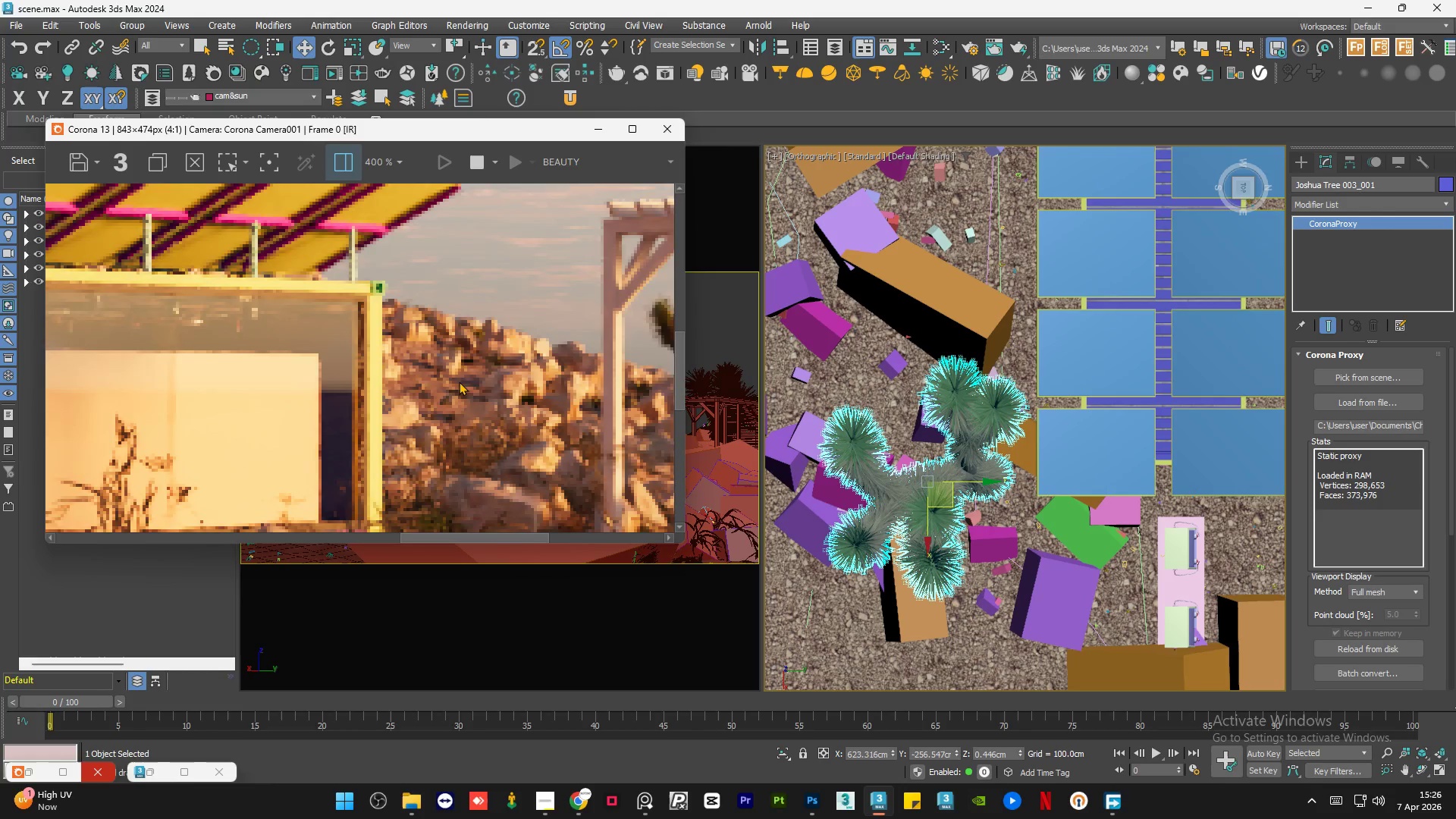 
scroll: coordinate [421, 382], scroll_direction: down, amount: 2.0
 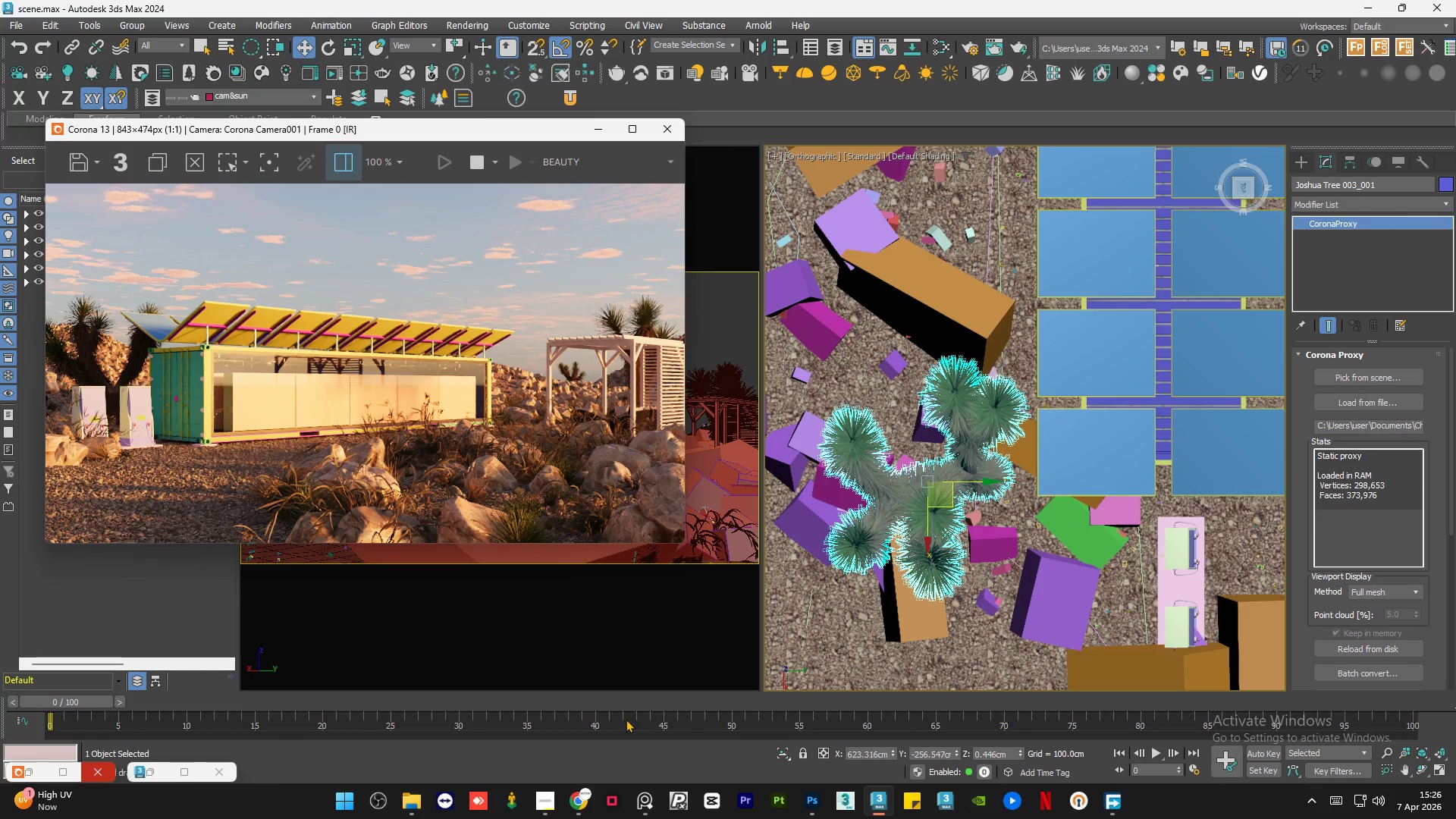 
left_click([639, 804])
 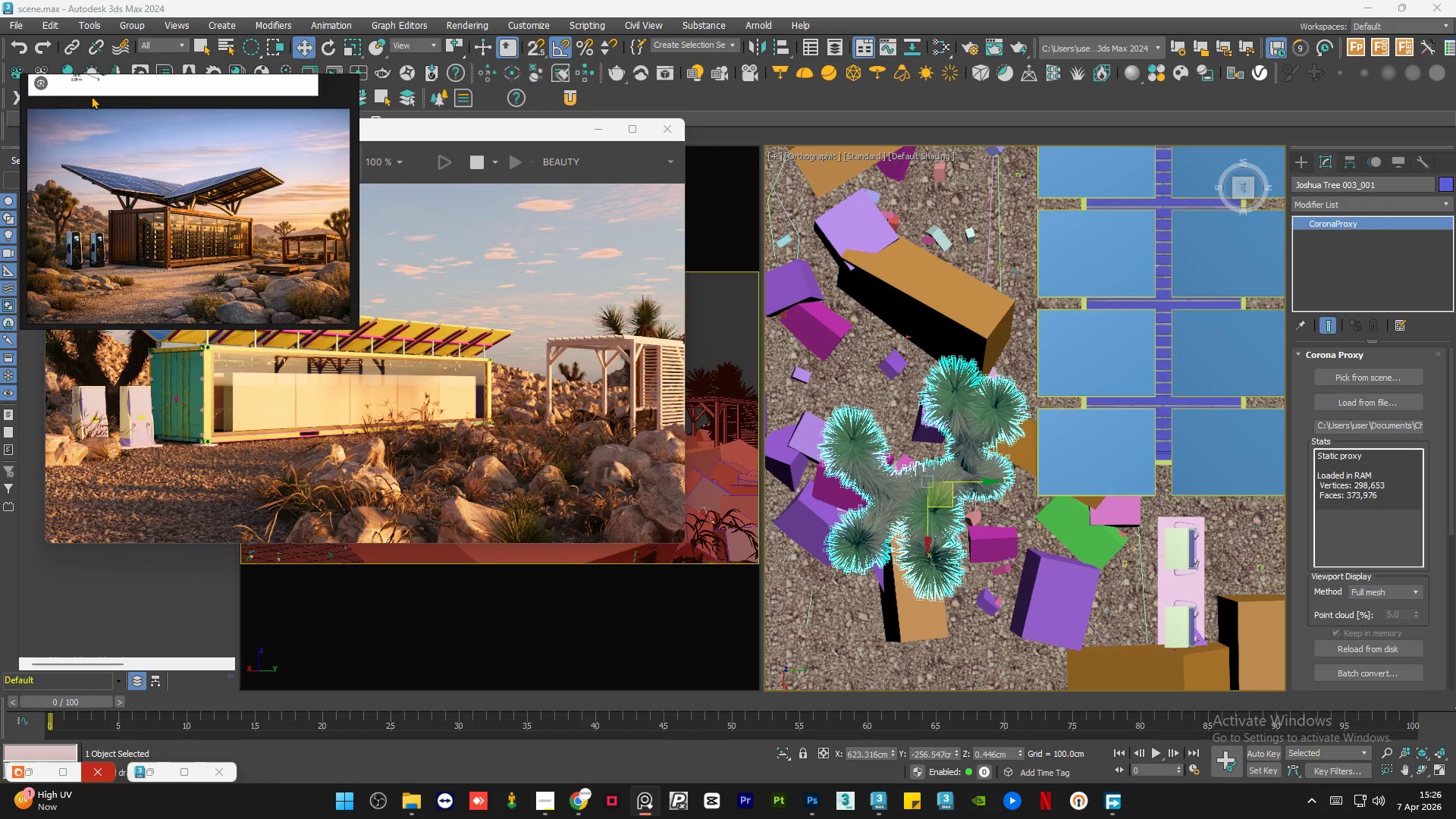 
left_click_drag(start_coordinate=[100, 87], to_coordinate=[773, 208])
 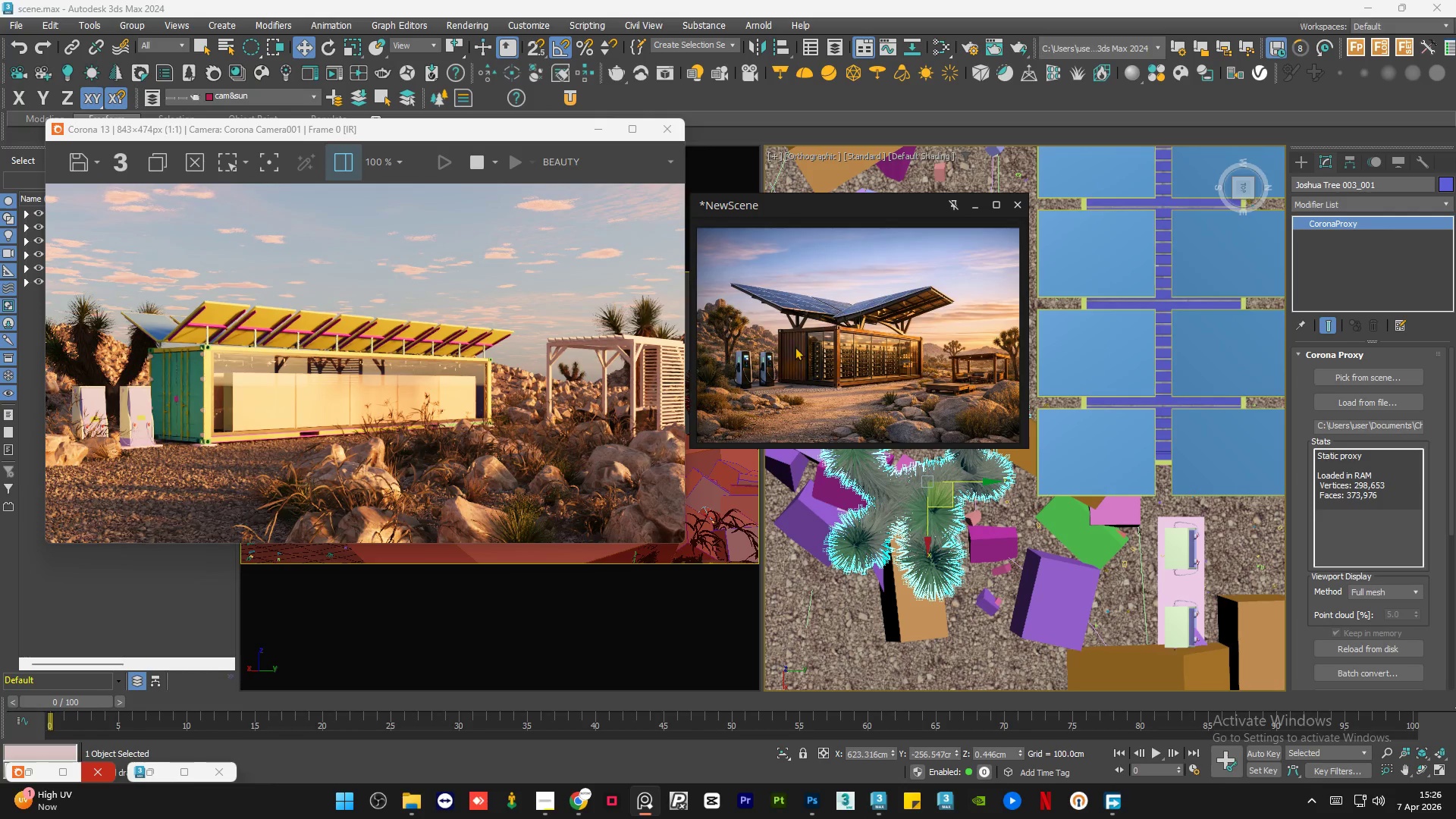 
scroll: coordinate [795, 350], scroll_direction: up, amount: 6.0
 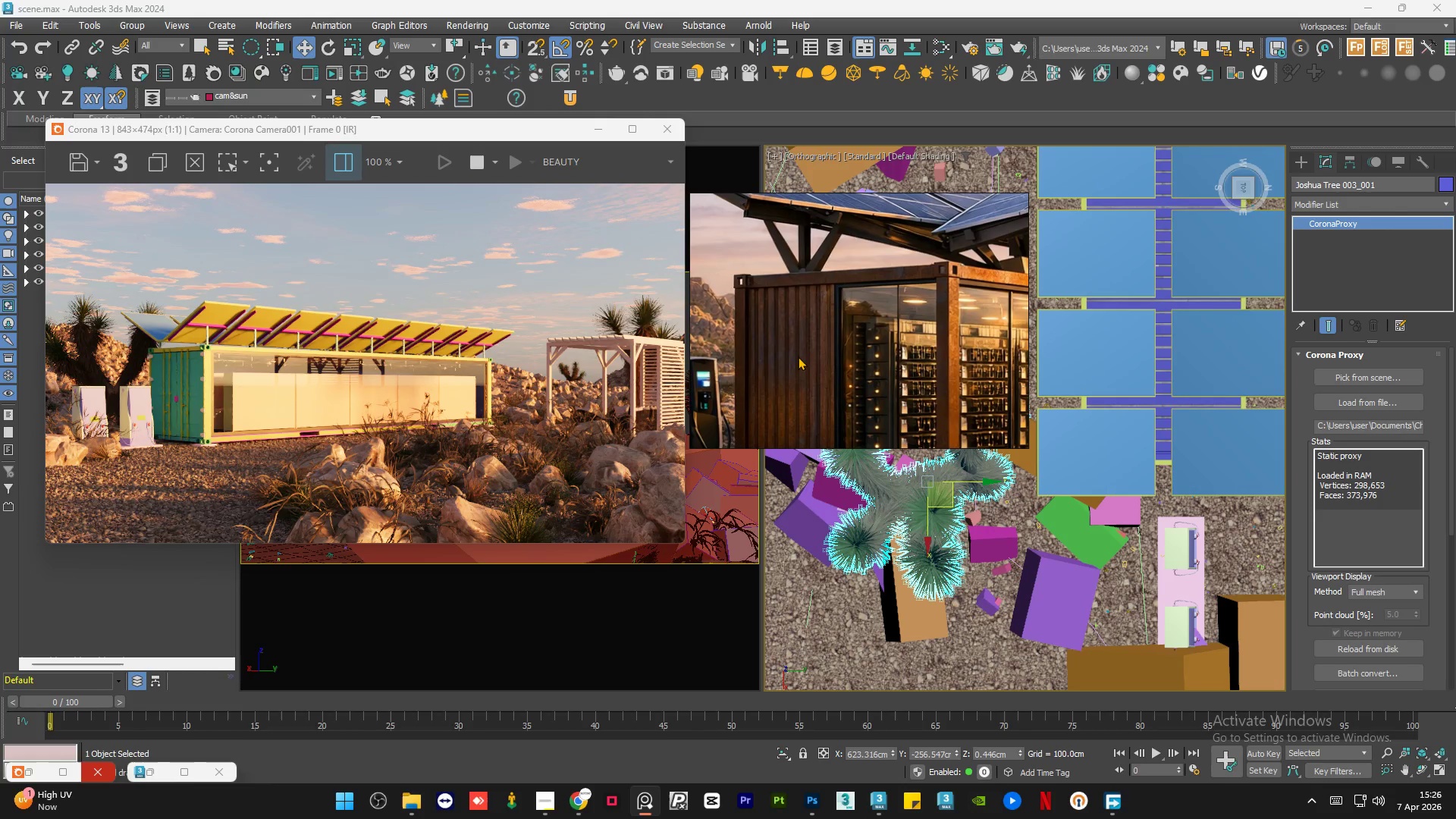 
scroll: coordinate [971, 357], scroll_direction: down, amount: 2.0
 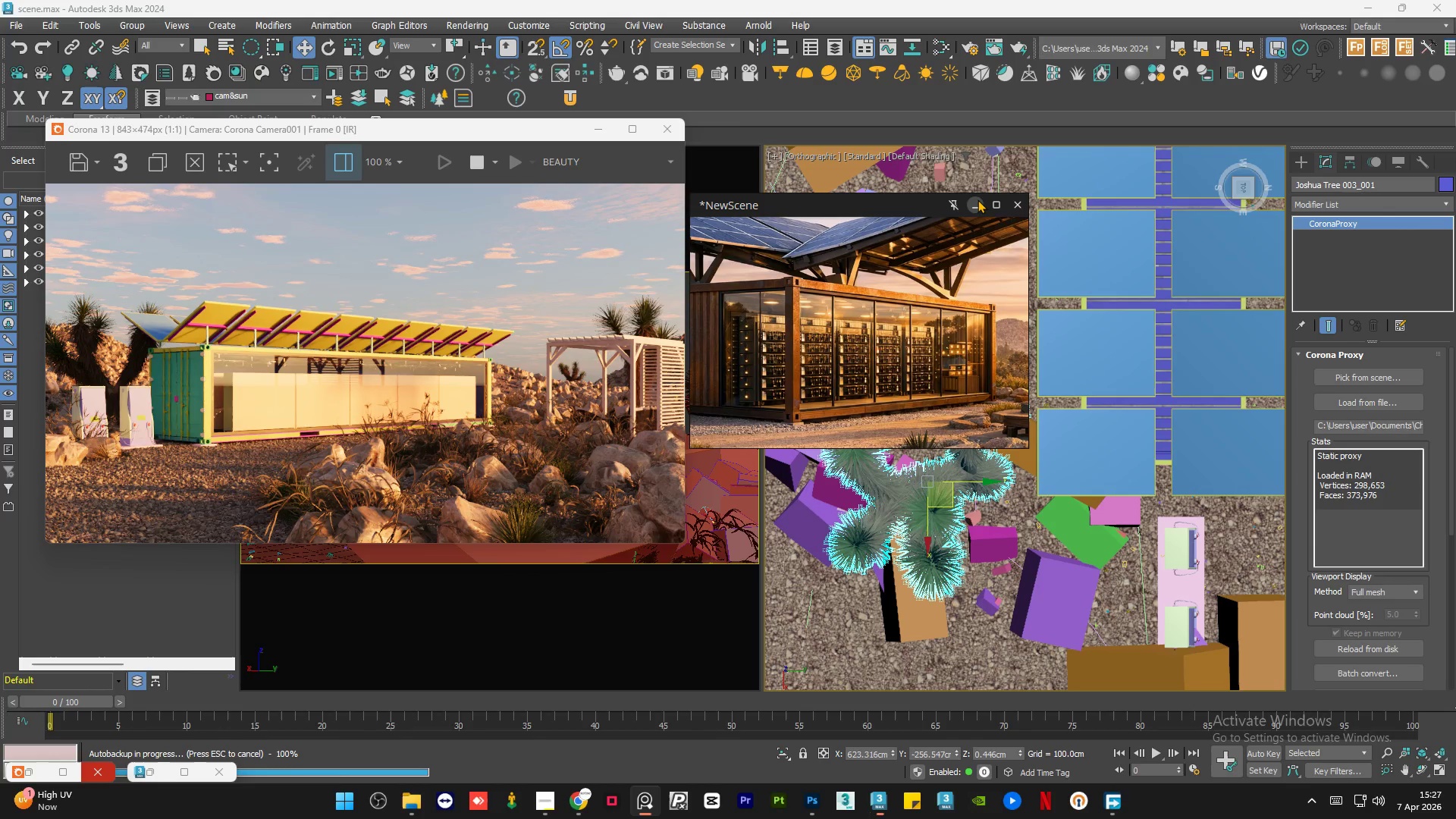 
left_click([977, 199])
 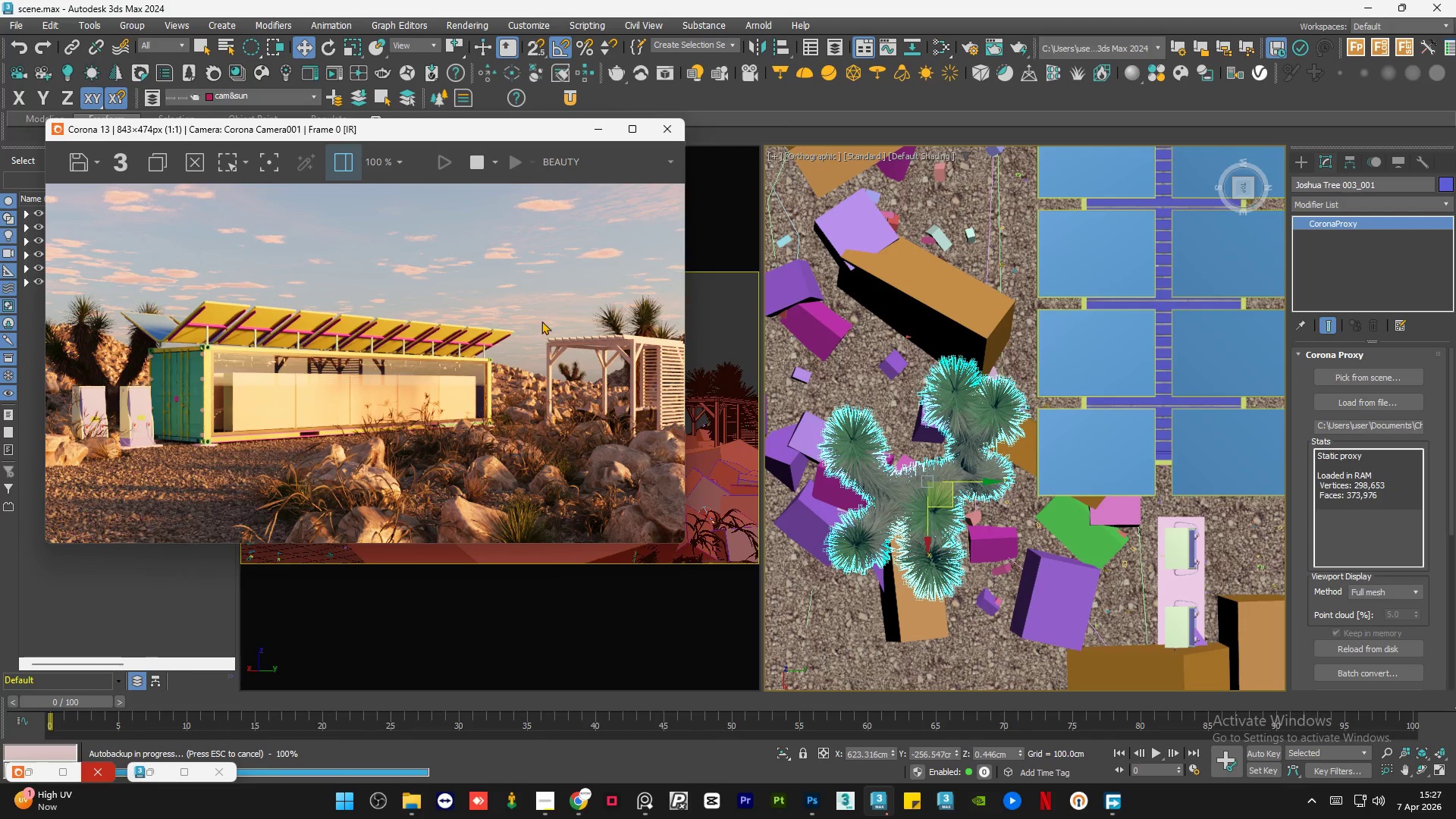 
scroll: coordinate [402, 330], scroll_direction: down, amount: 1.0
 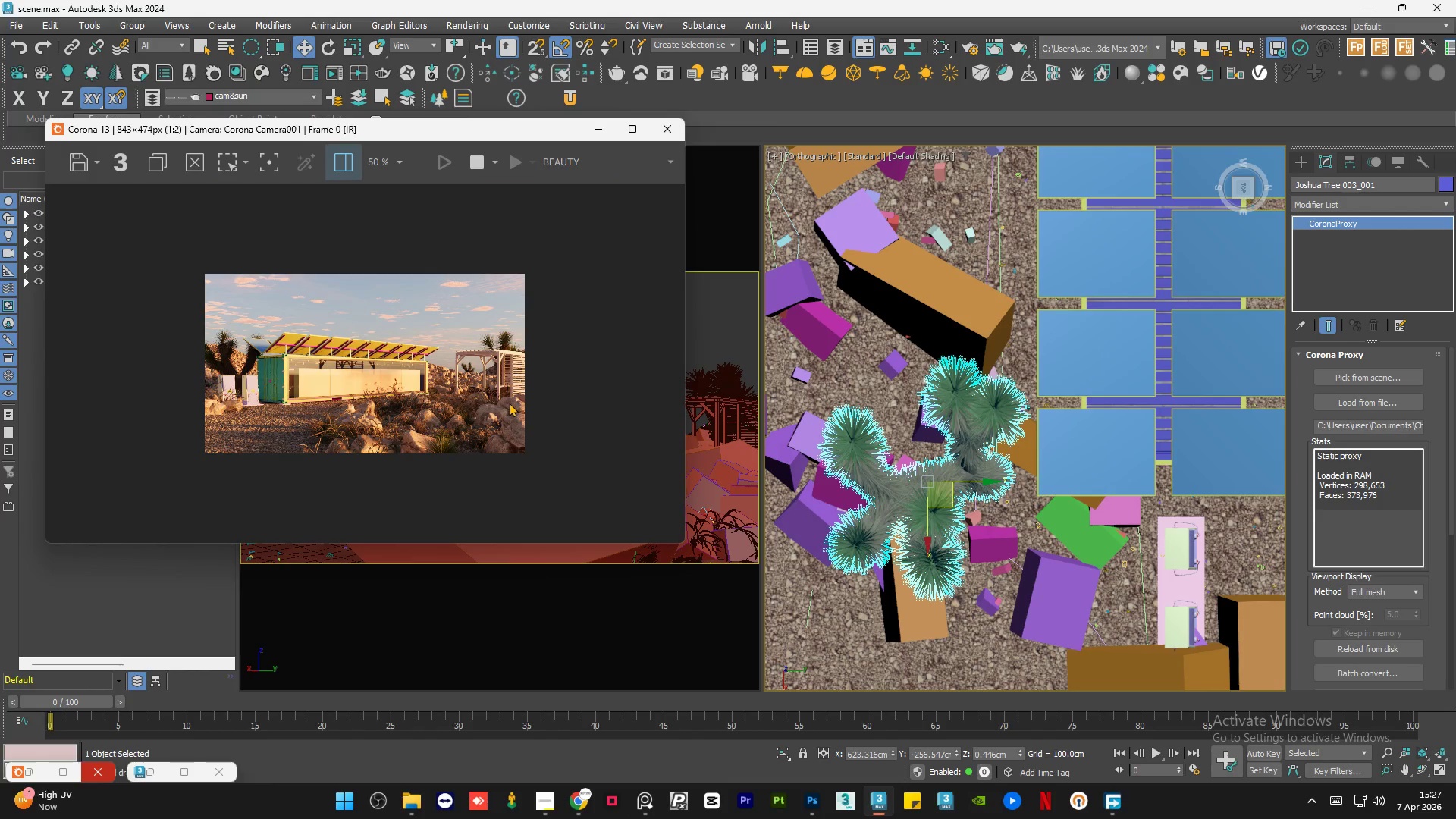 
scroll: coordinate [632, 371], scroll_direction: up, amount: 3.0
 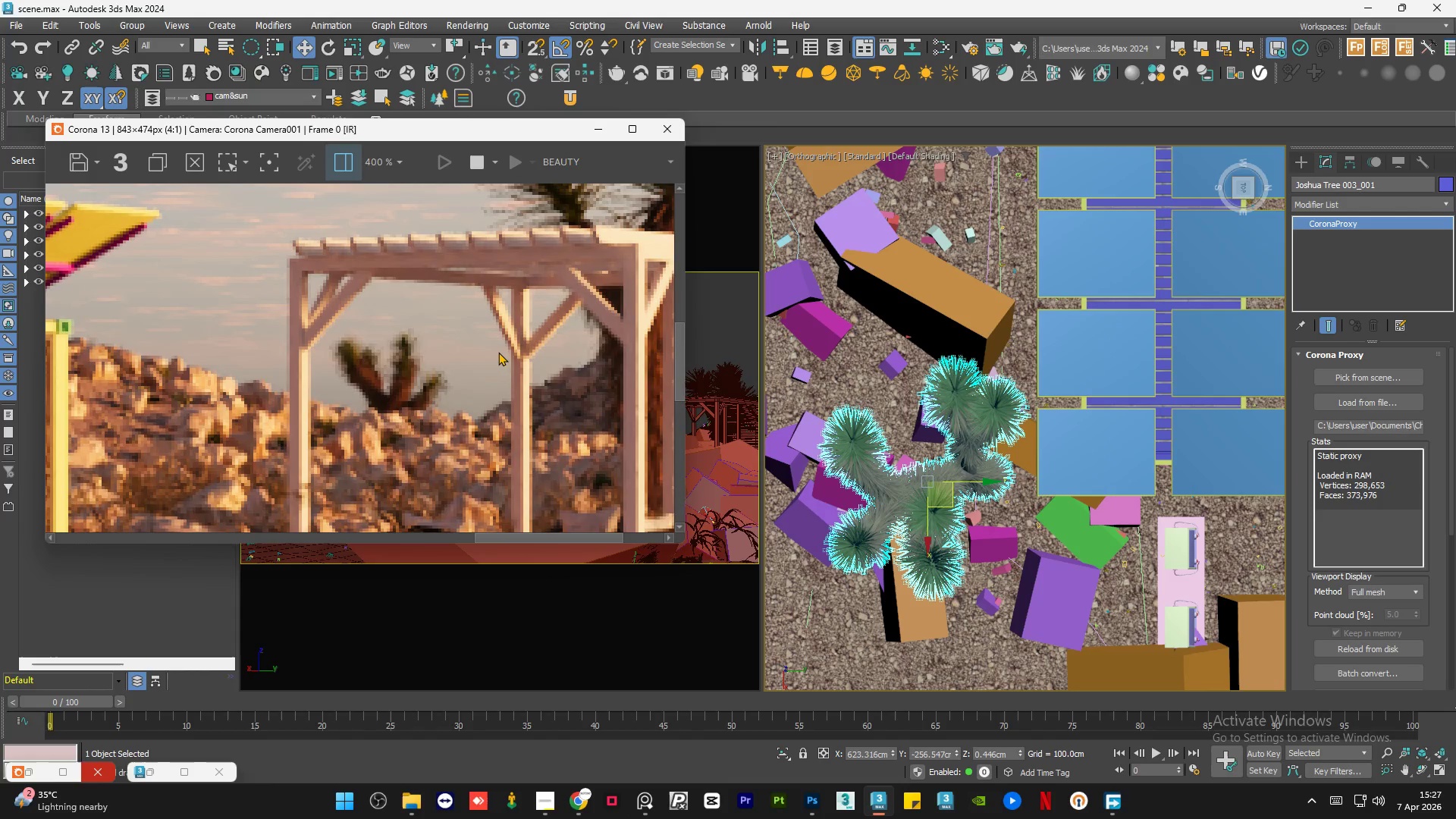 
scroll: coordinate [507, 402], scroll_direction: down, amount: 2.0
 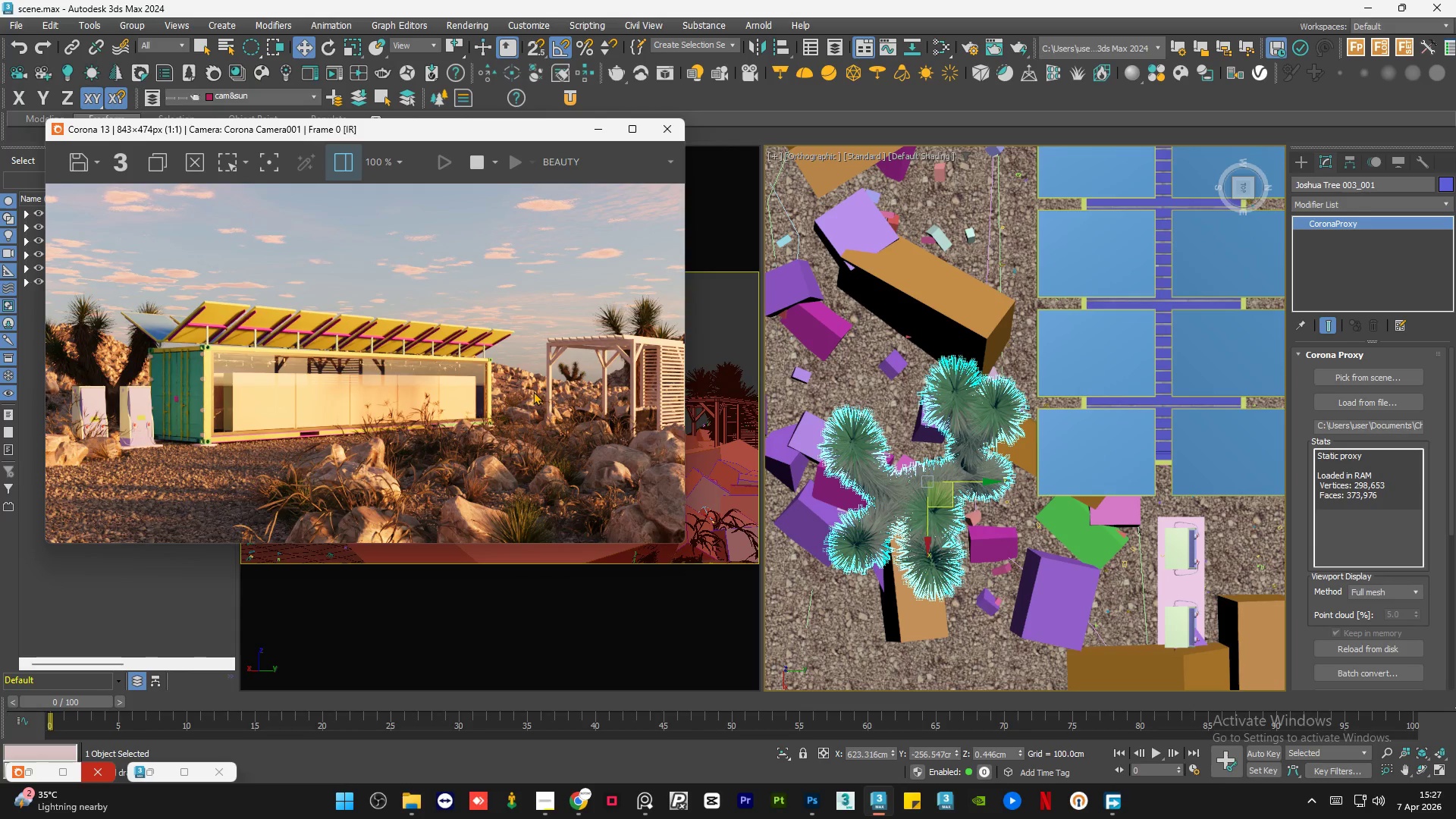 
wait(12.01)
 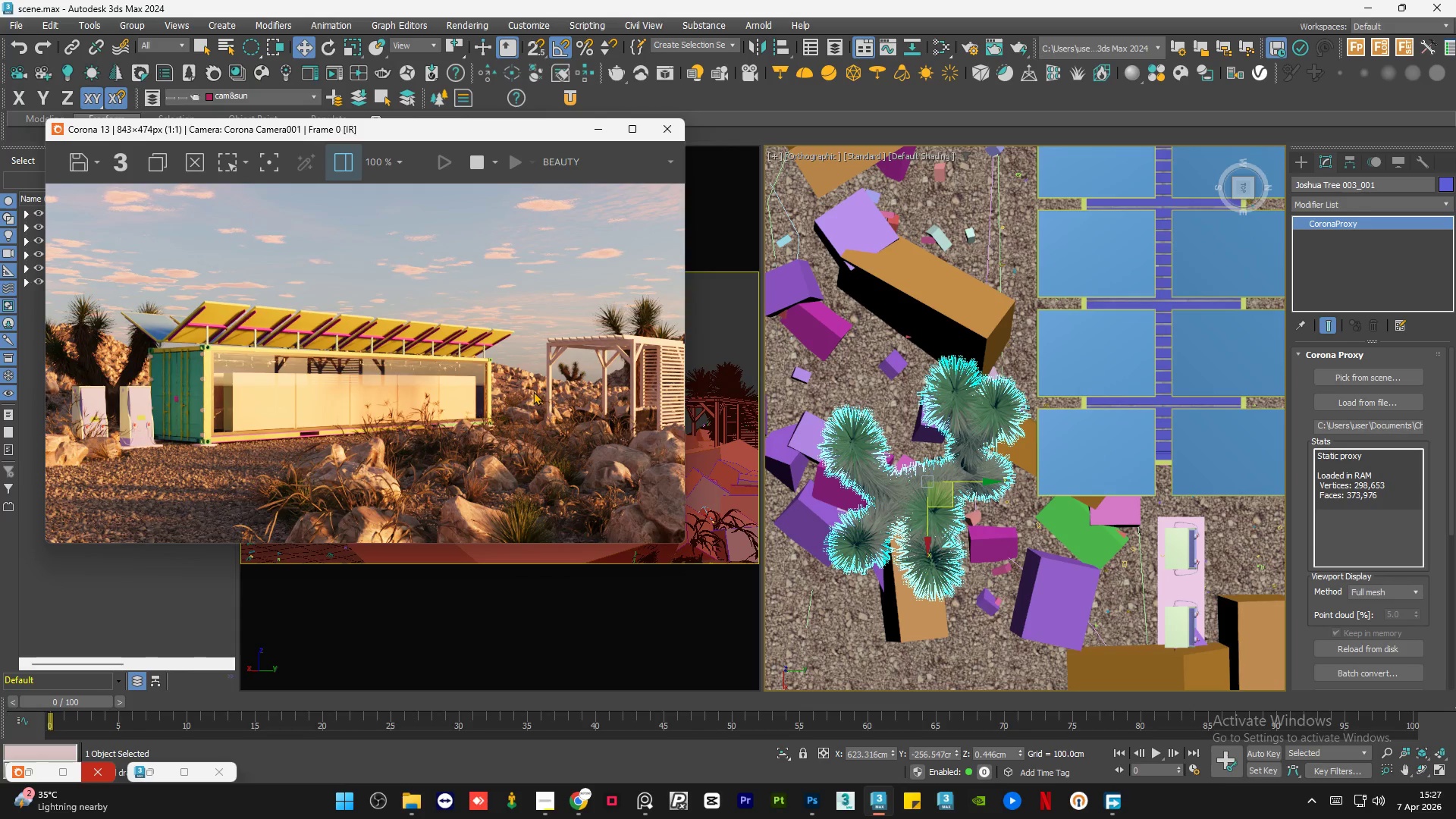 
scroll: coordinate [959, 357], scroll_direction: down, amount: 6.0
 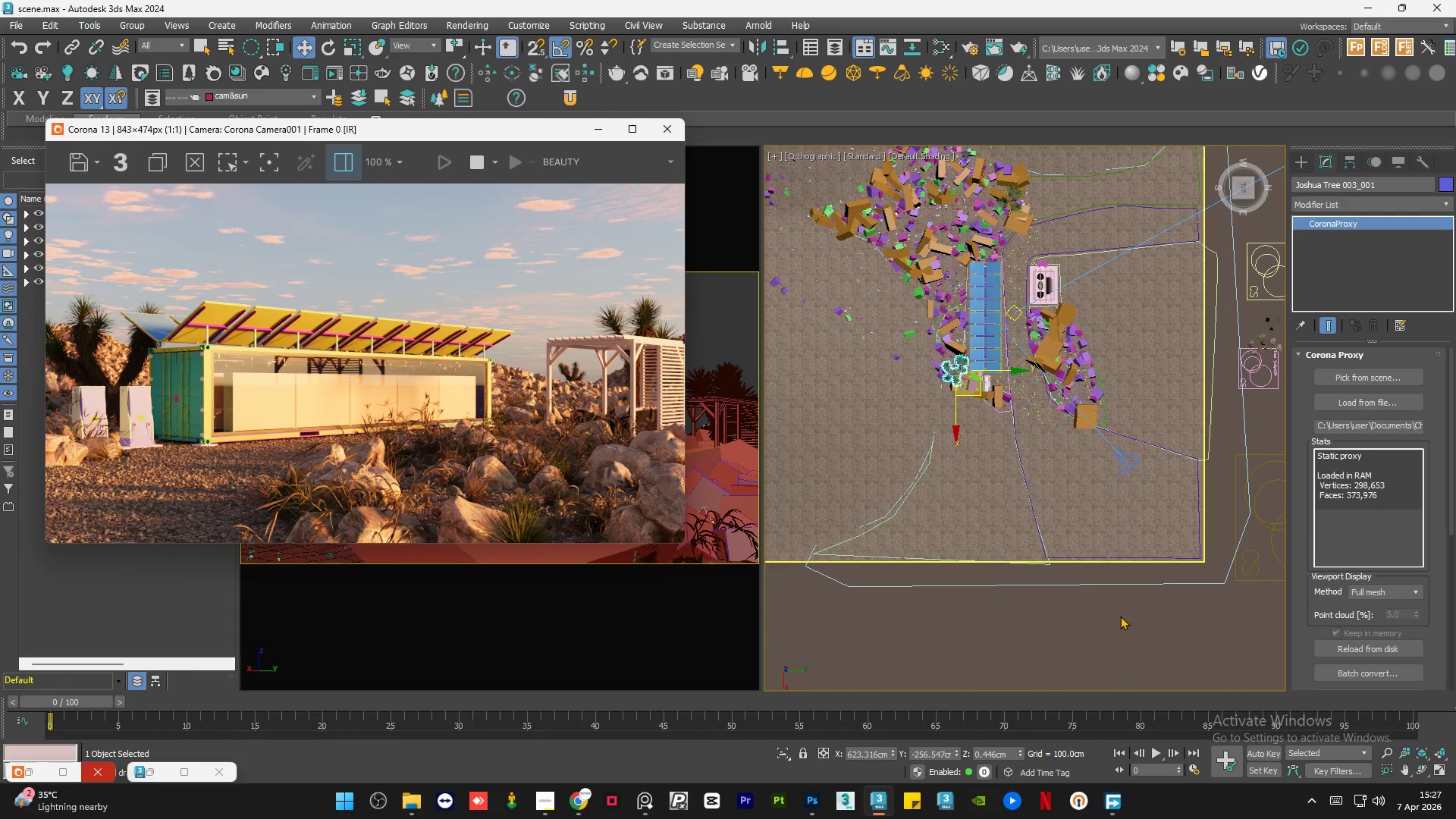 
left_click([1119, 624])
 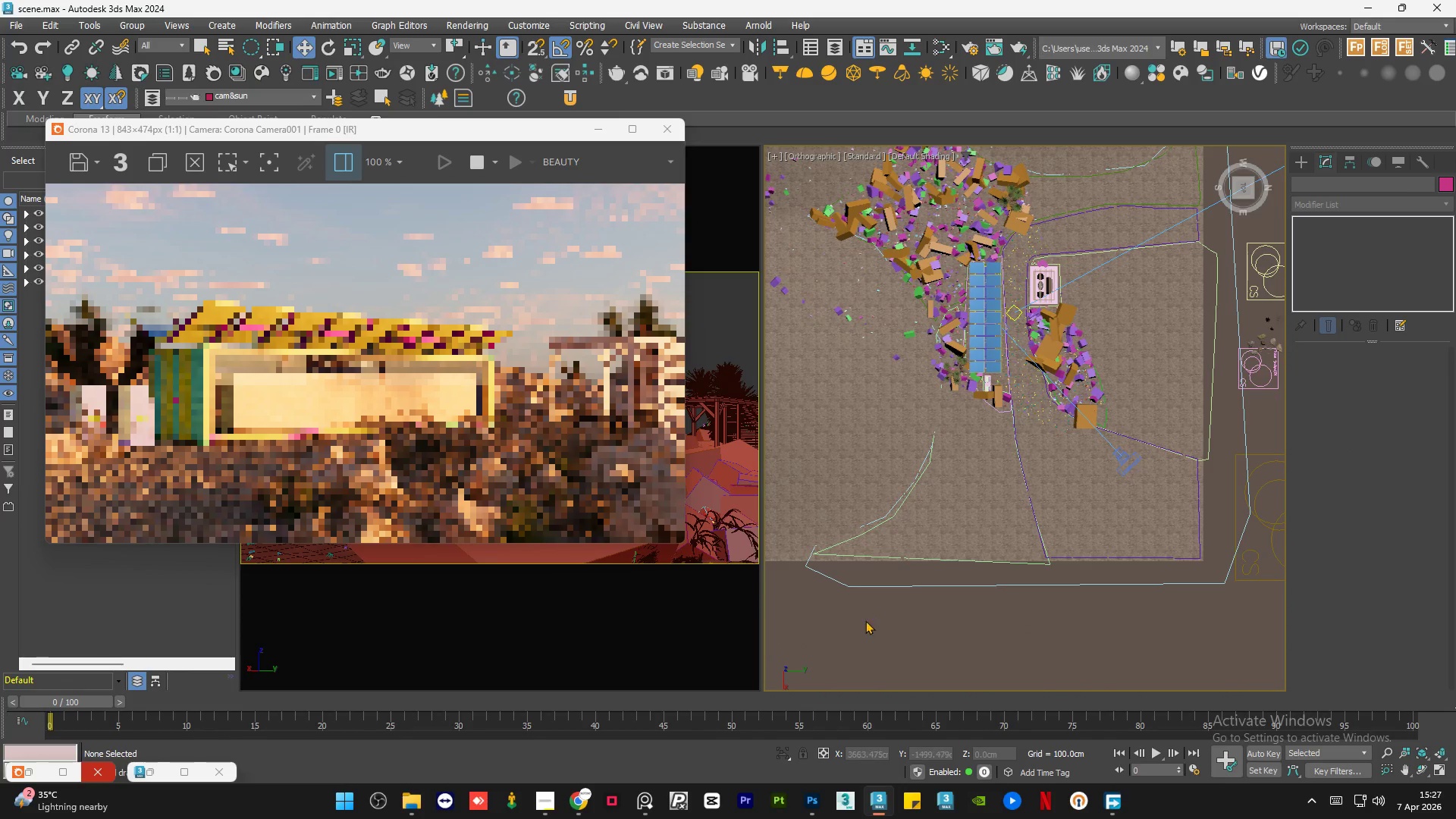 
scroll: coordinate [834, 610], scroll_direction: down, amount: 2.0
 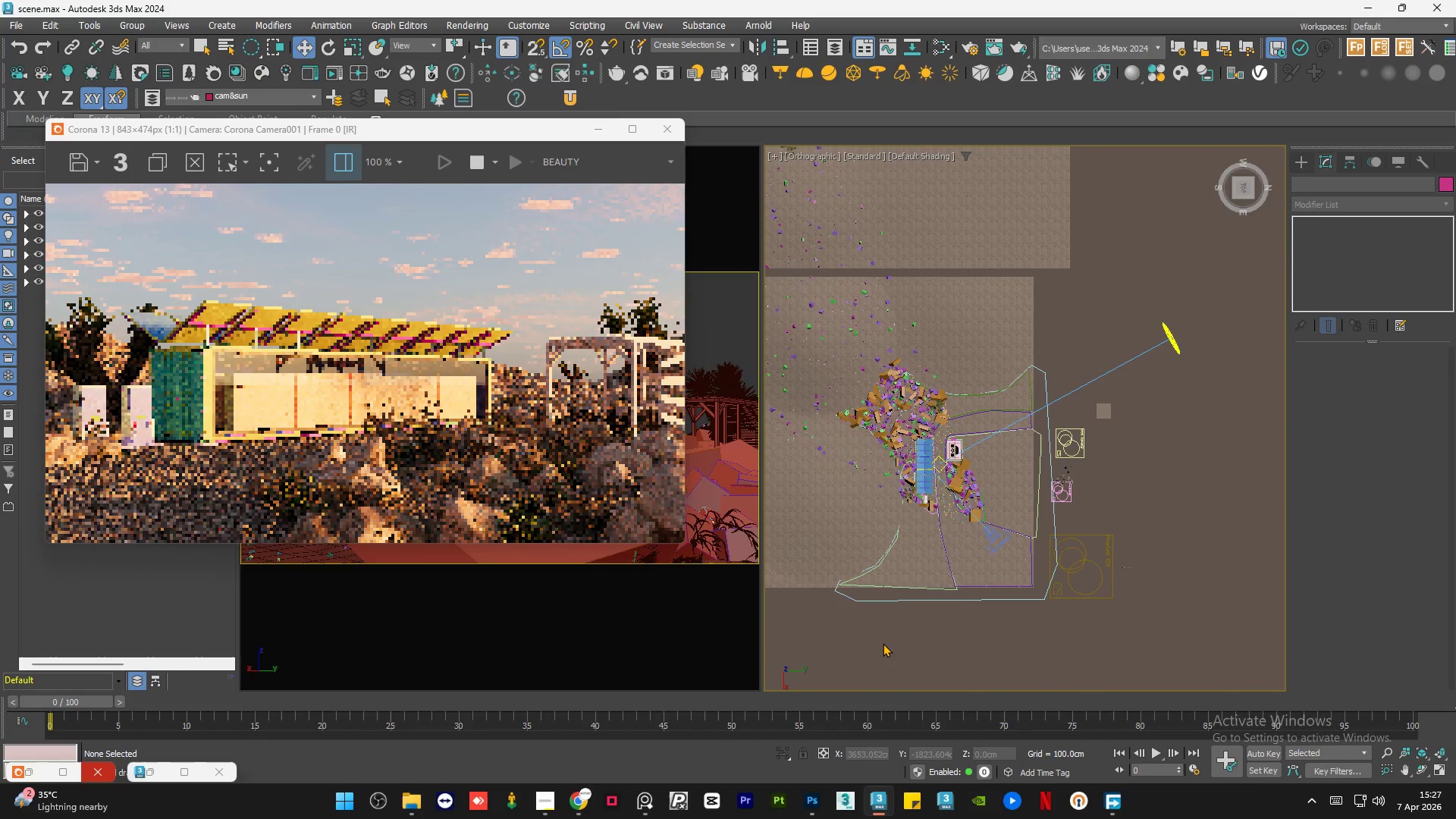 
left_click([883, 642])
 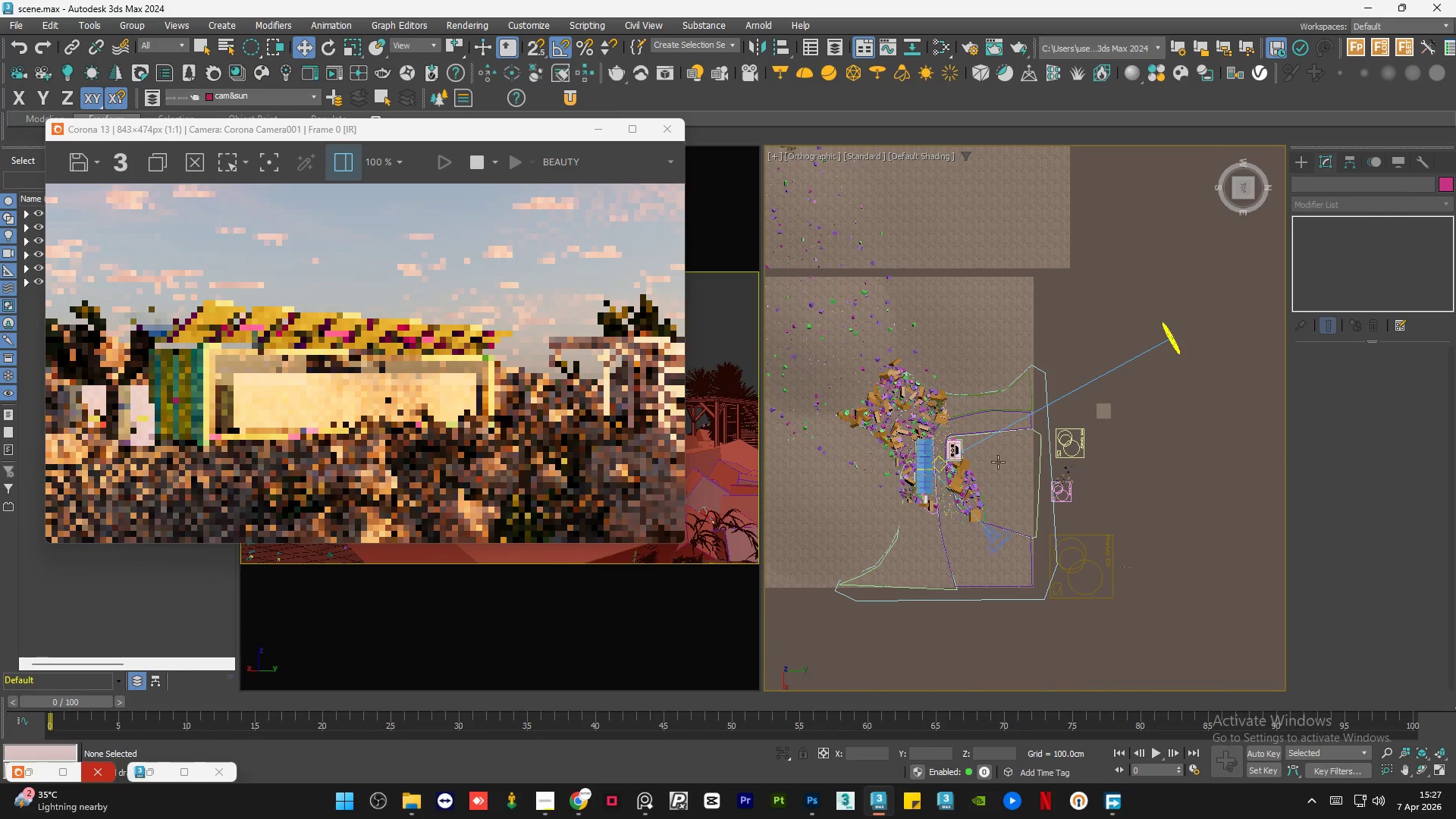 
scroll: coordinate [951, 464], scroll_direction: up, amount: 5.0
 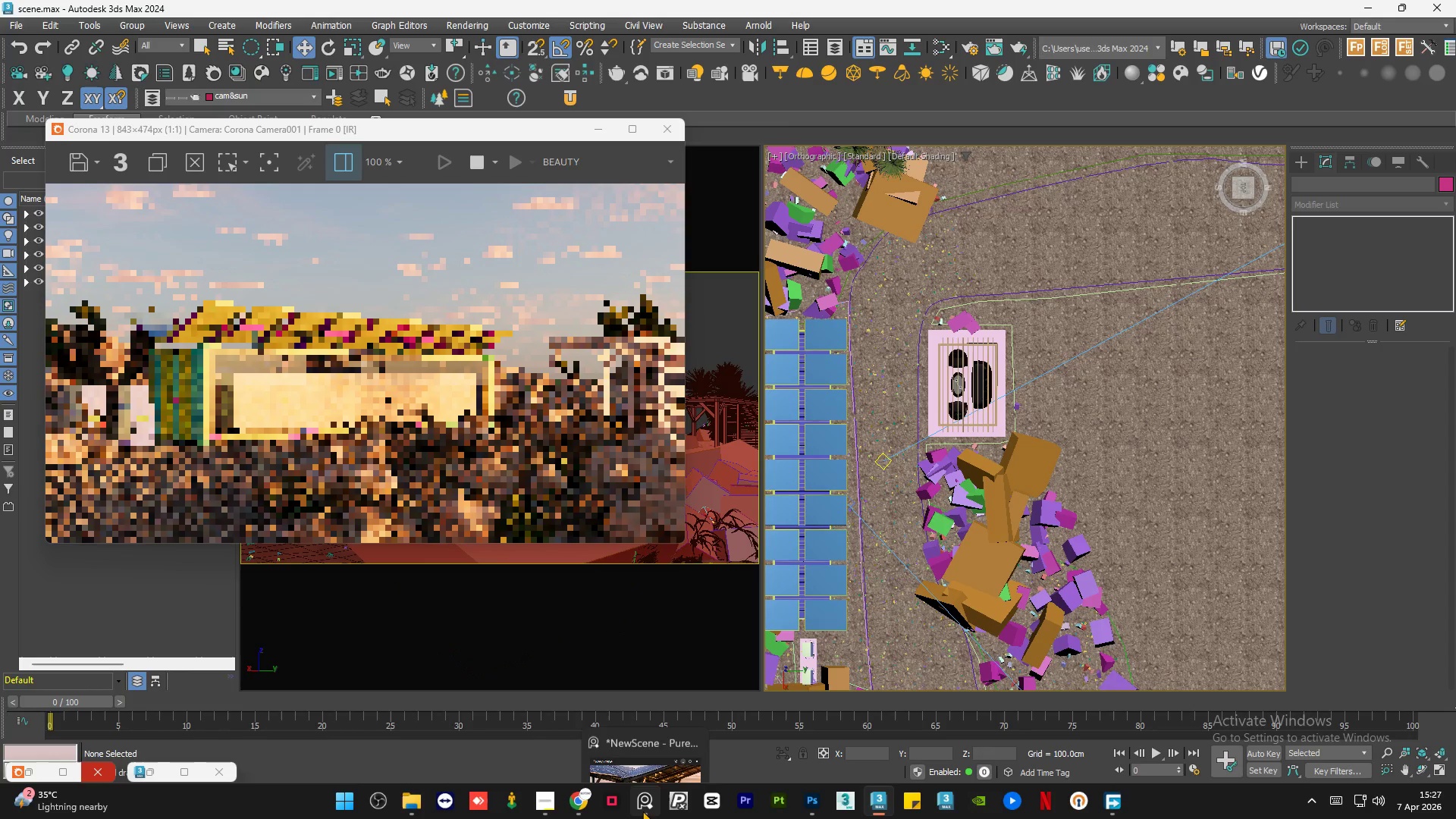 
left_click([642, 811])
 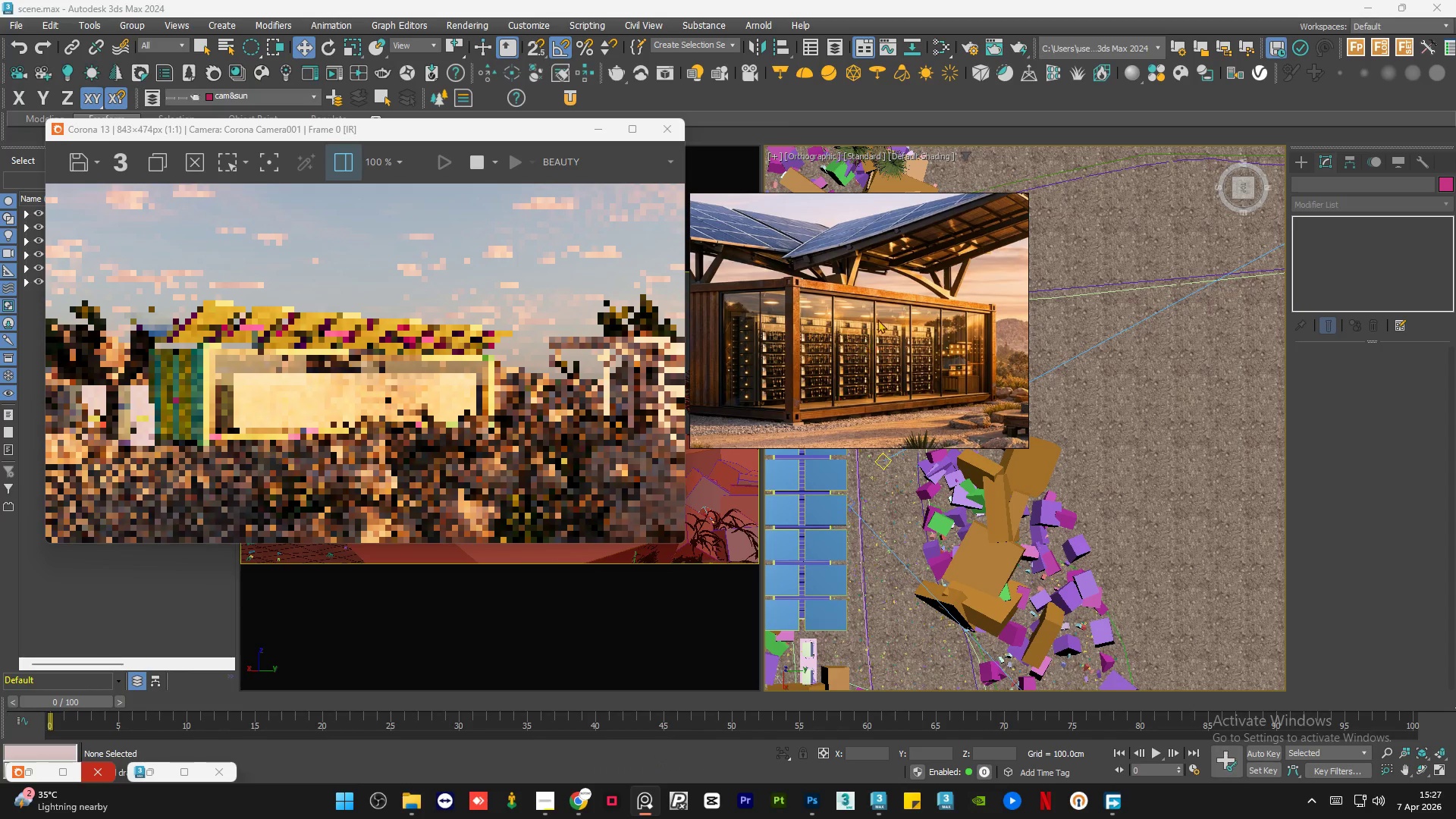 
scroll: coordinate [892, 272], scroll_direction: down, amount: 3.0
 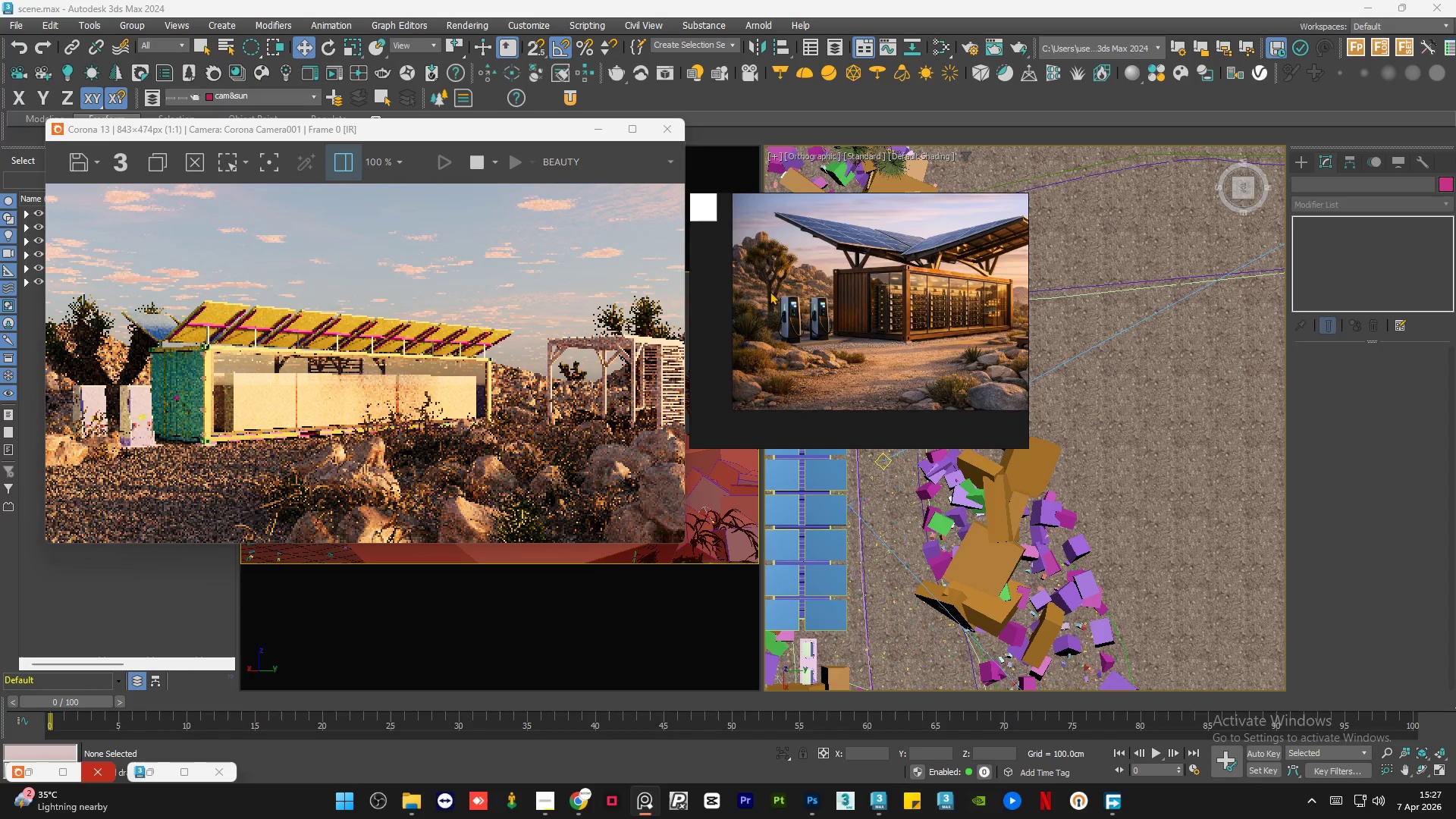 
scroll: coordinate [768, 291], scroll_direction: up, amount: 7.0
 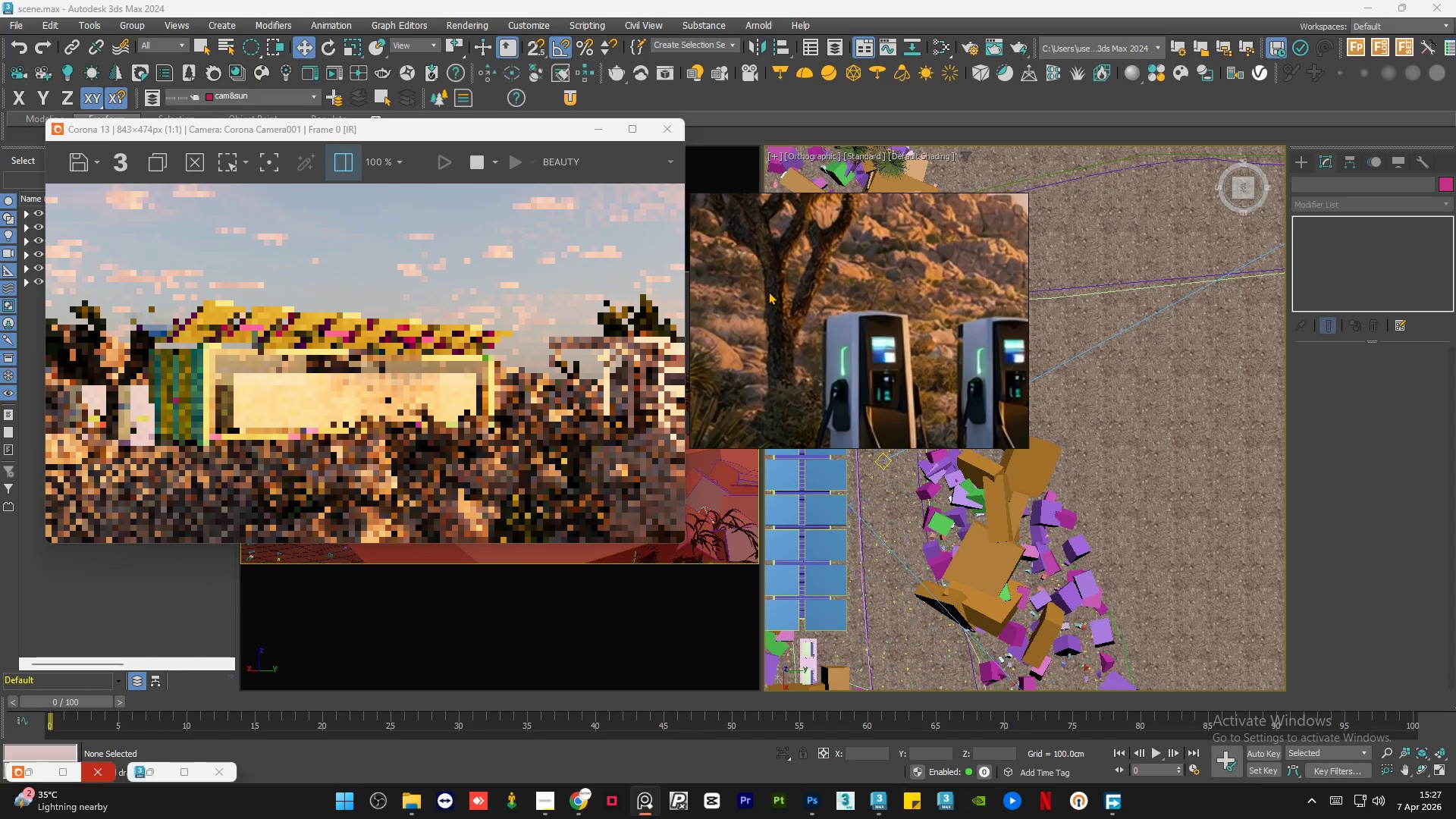 
scroll: coordinate [768, 291], scroll_direction: down, amount: 7.0
 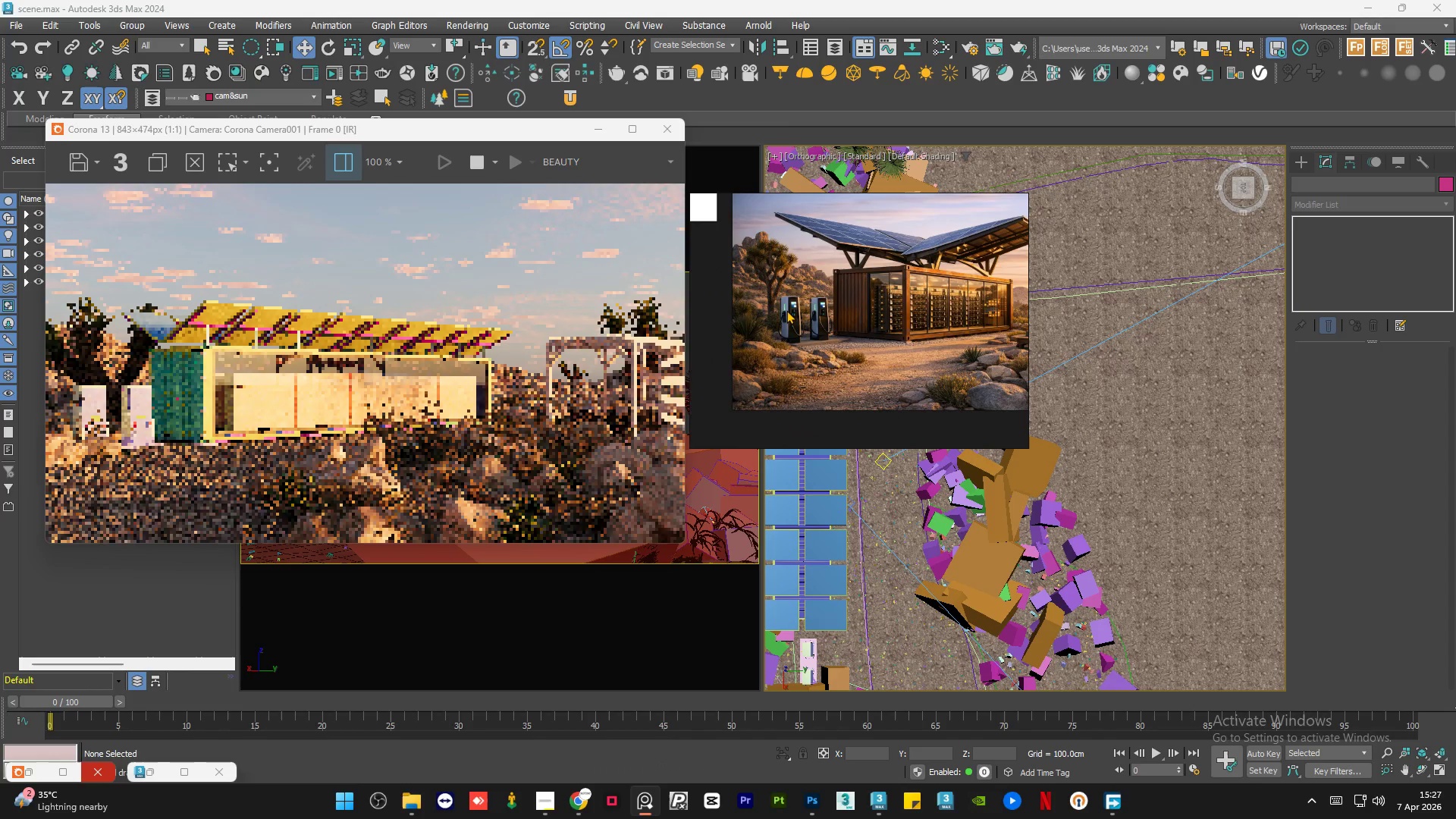 
scroll: coordinate [795, 318], scroll_direction: up, amount: 6.0
 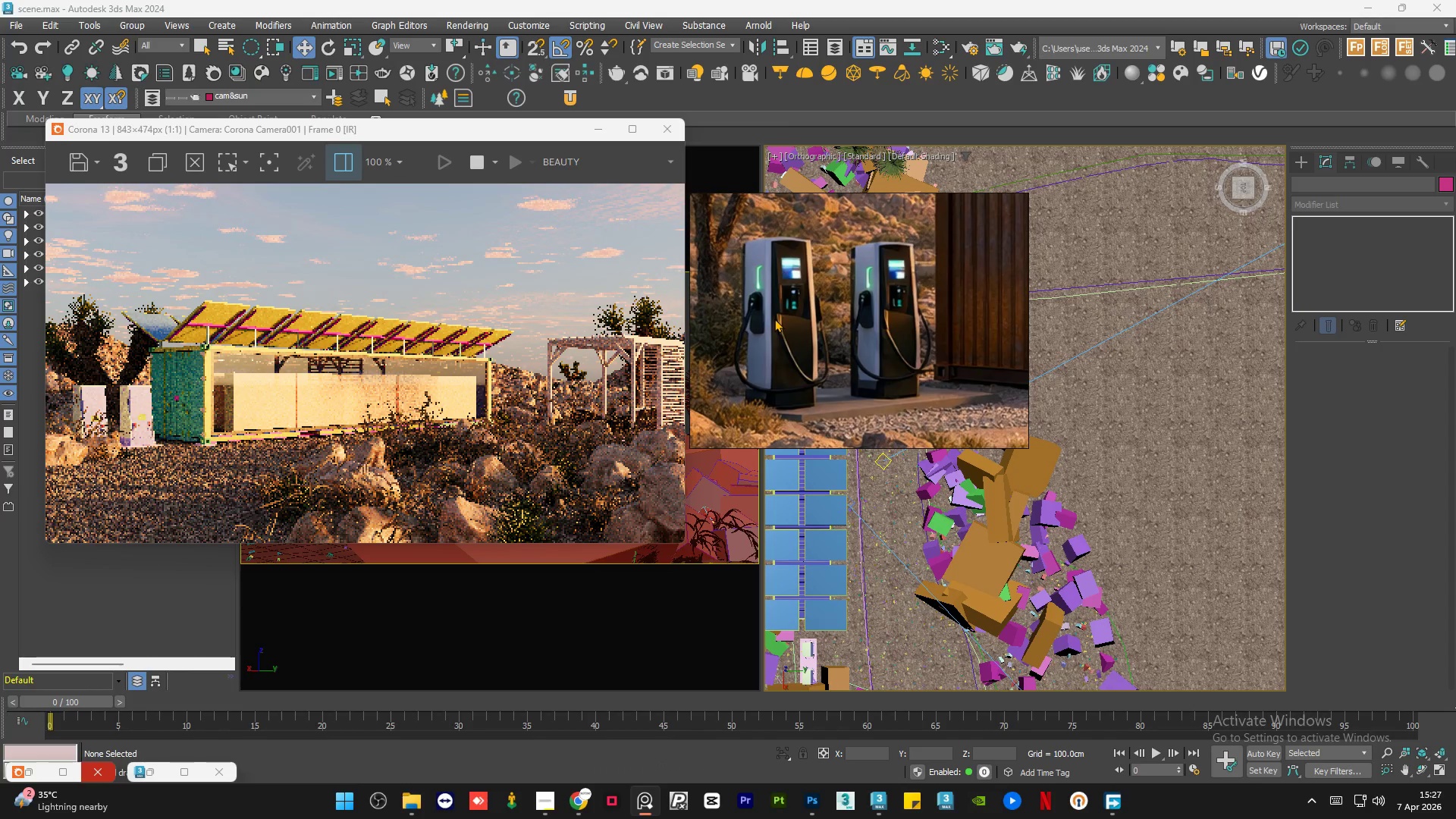 
scroll: coordinate [774, 318], scroll_direction: down, amount: 3.0
 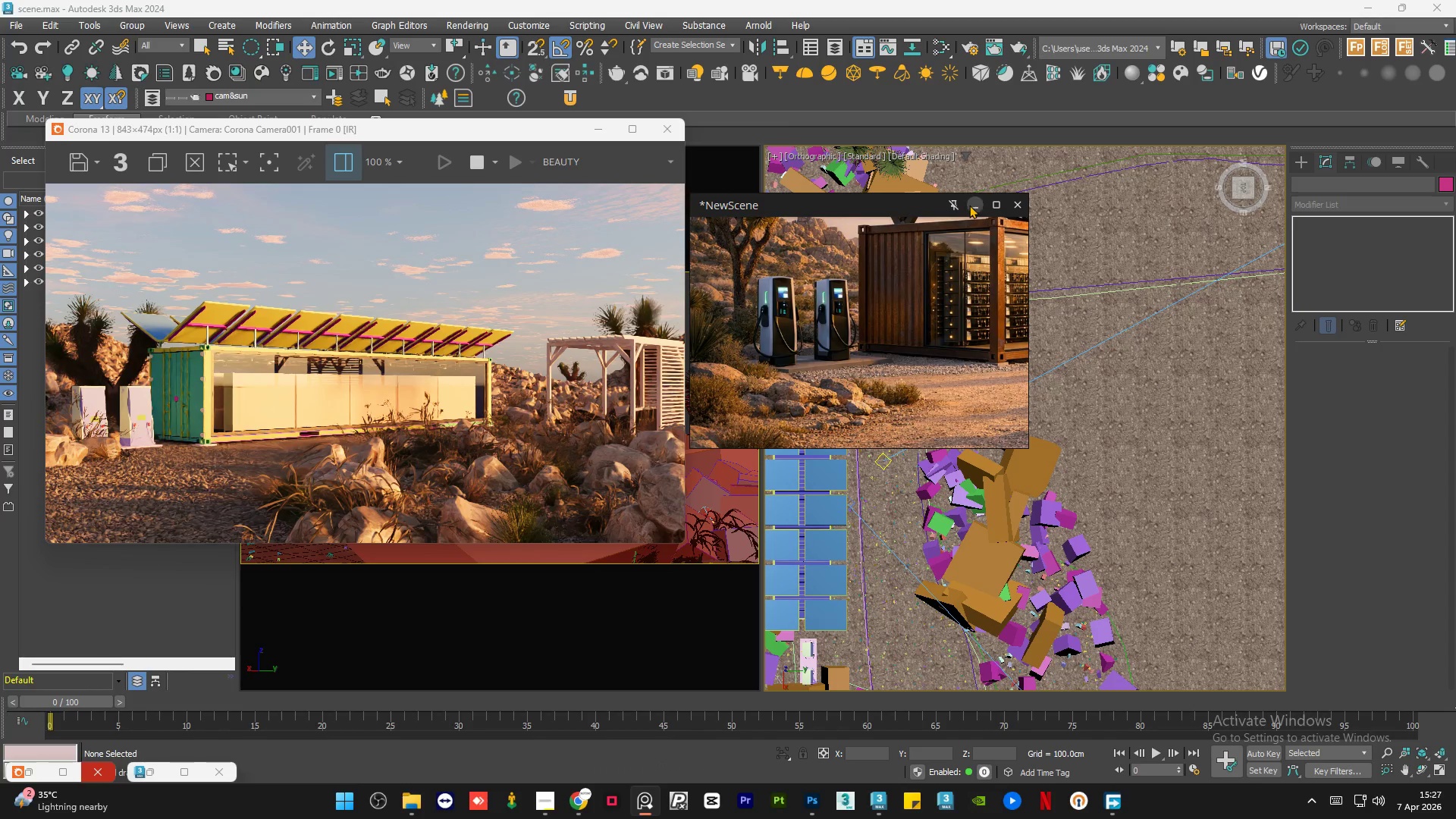 
left_click([973, 206])
 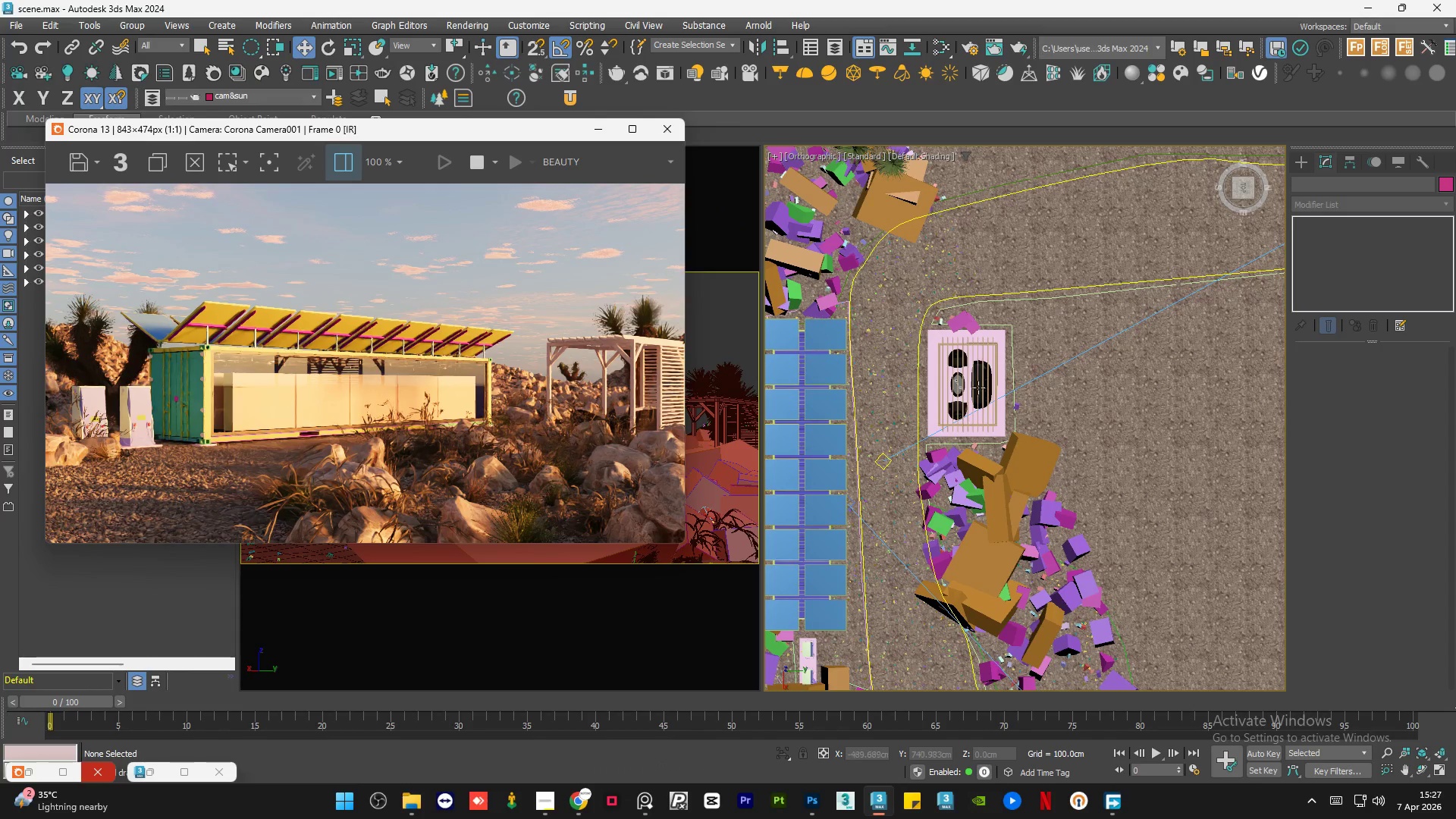 
hold_key(key=AltLeft, duration=1.02)
 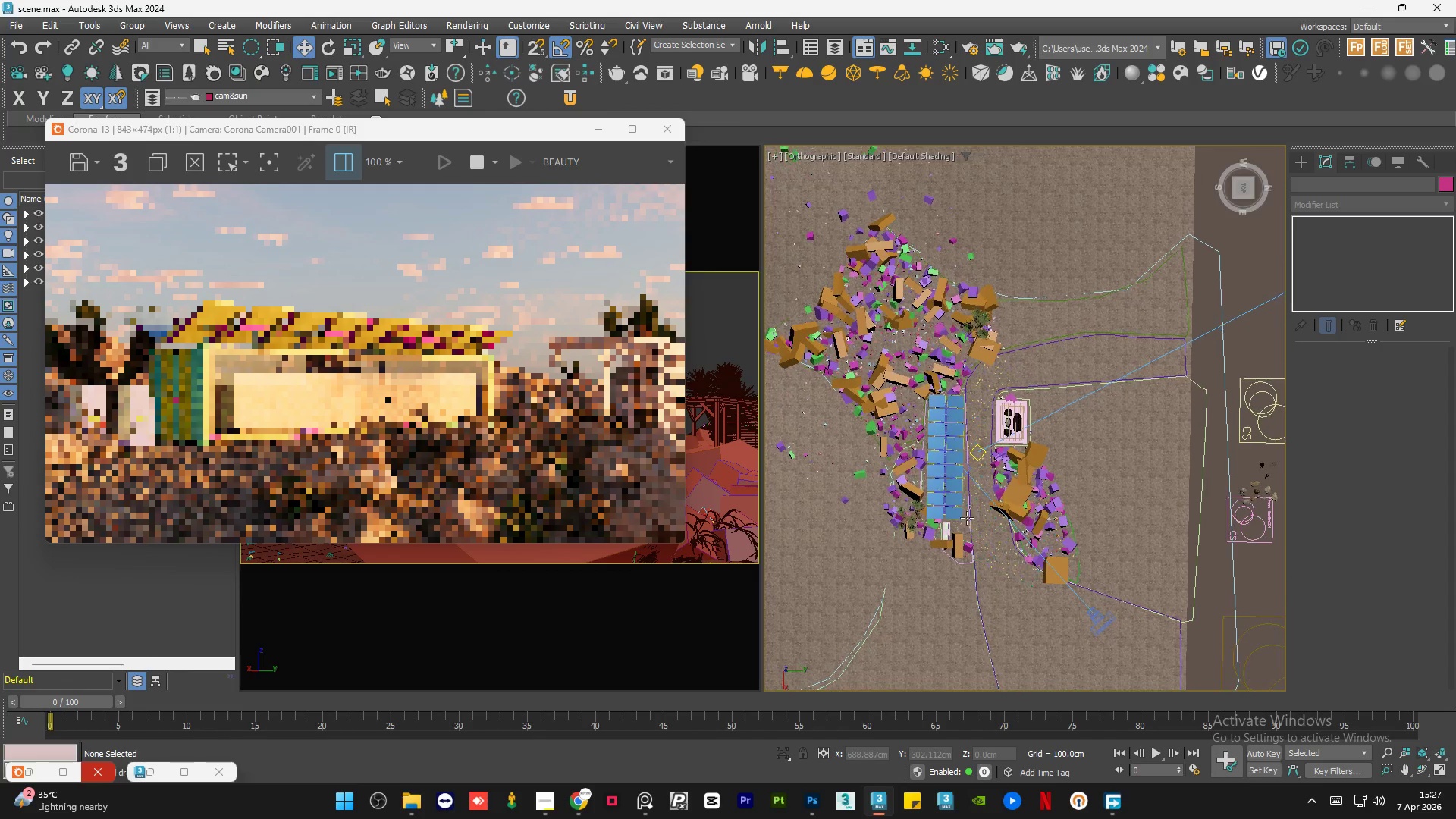 
scroll: coordinate [991, 430], scroll_direction: down, amount: 3.0
 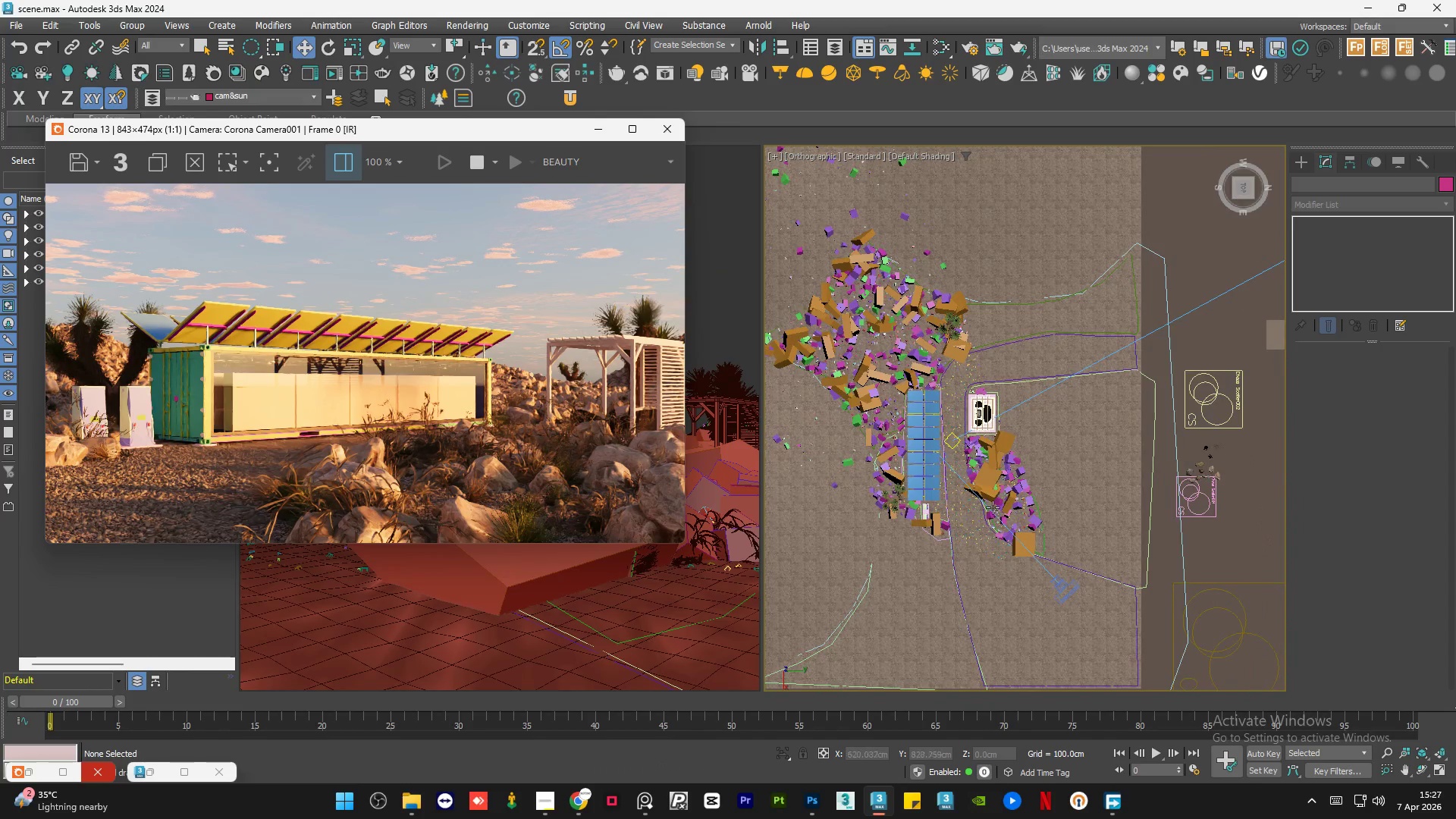 
hold_key(key=AltLeft, duration=1.5)
 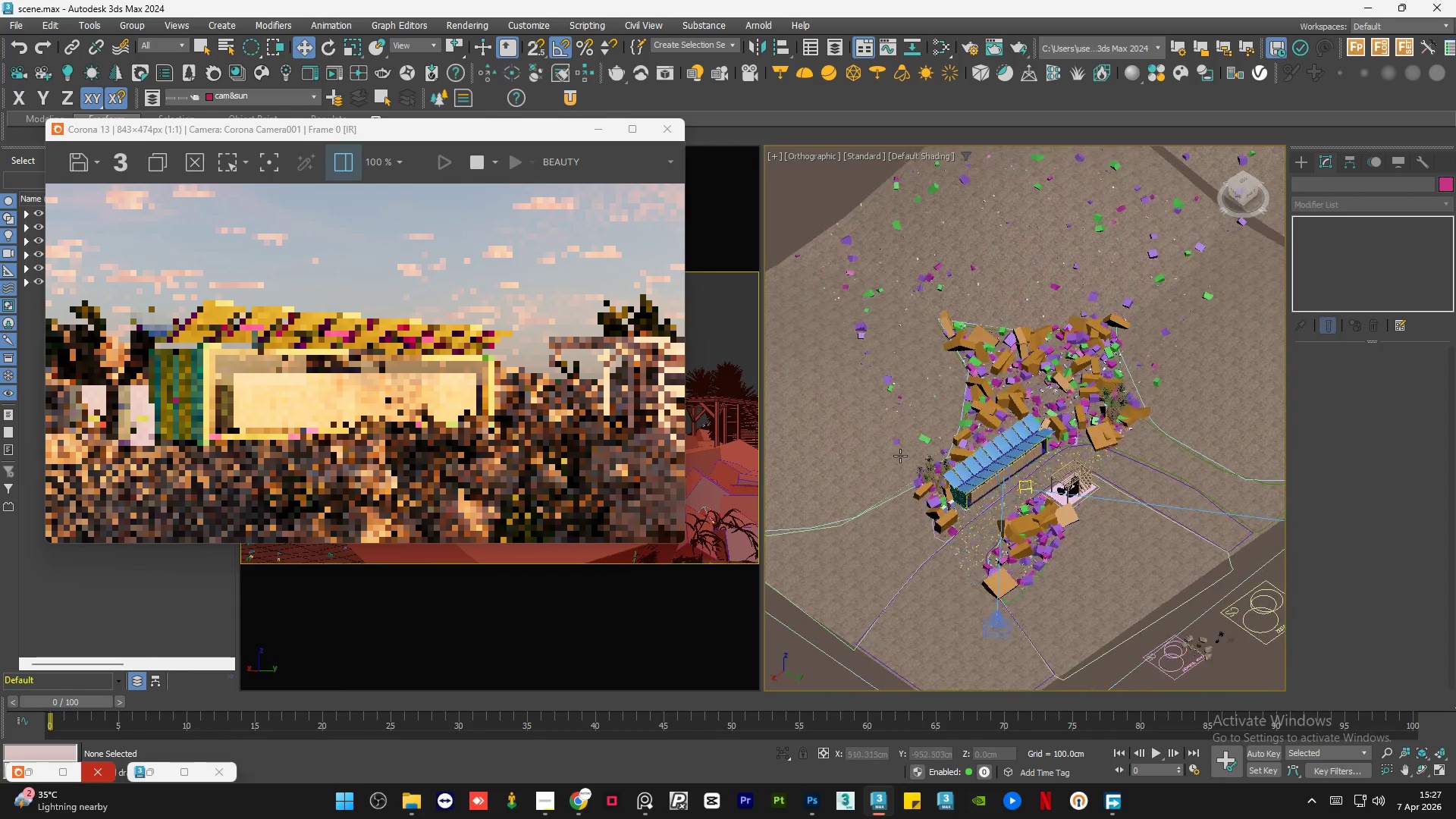 
scroll: coordinate [946, 505], scroll_direction: up, amount: 1.0
 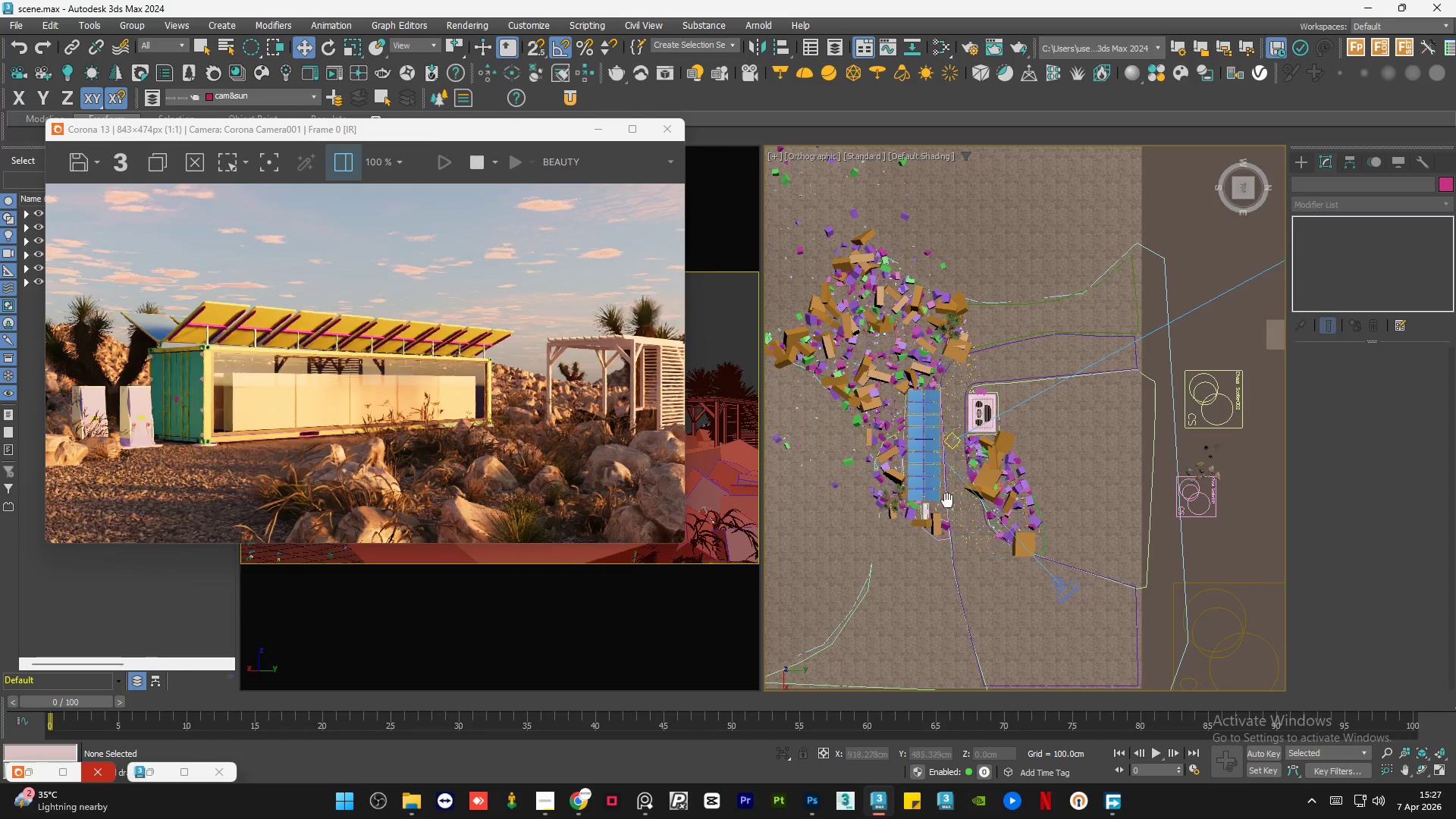 
key(Alt+AltLeft)
 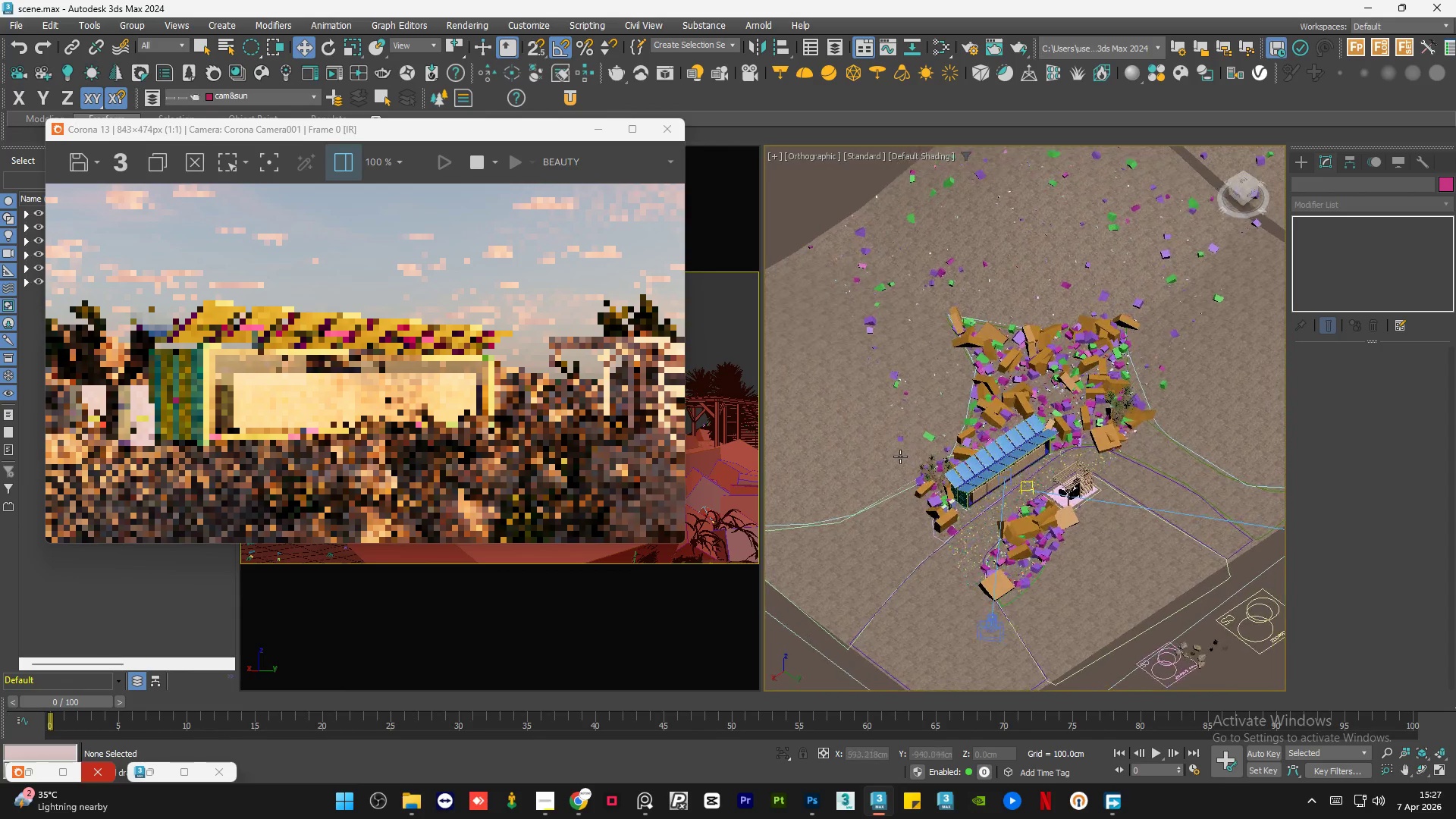 
key(Alt+AltLeft)
 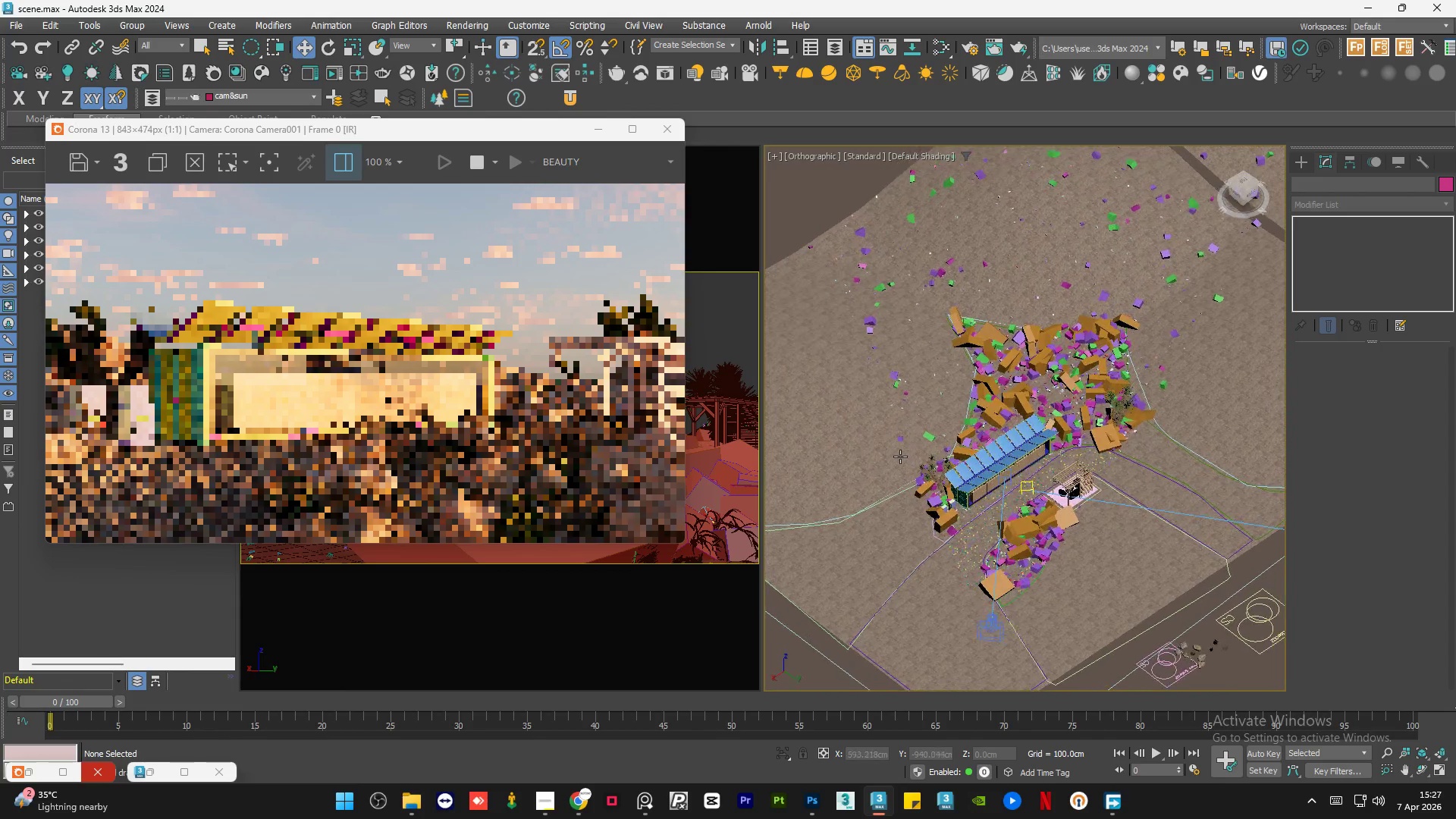 
key(Alt+AltLeft)
 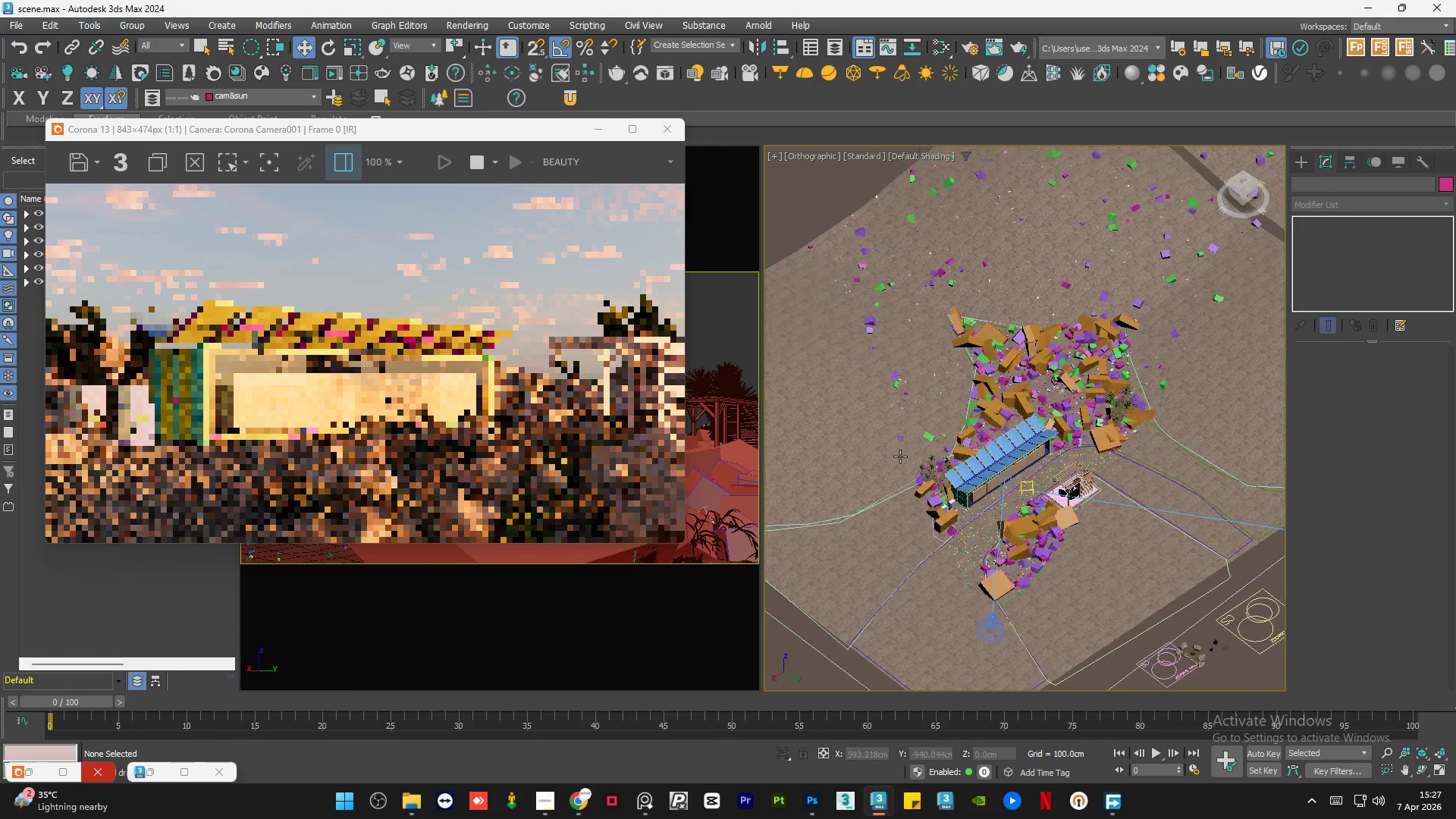 
key(Alt+AltLeft)
 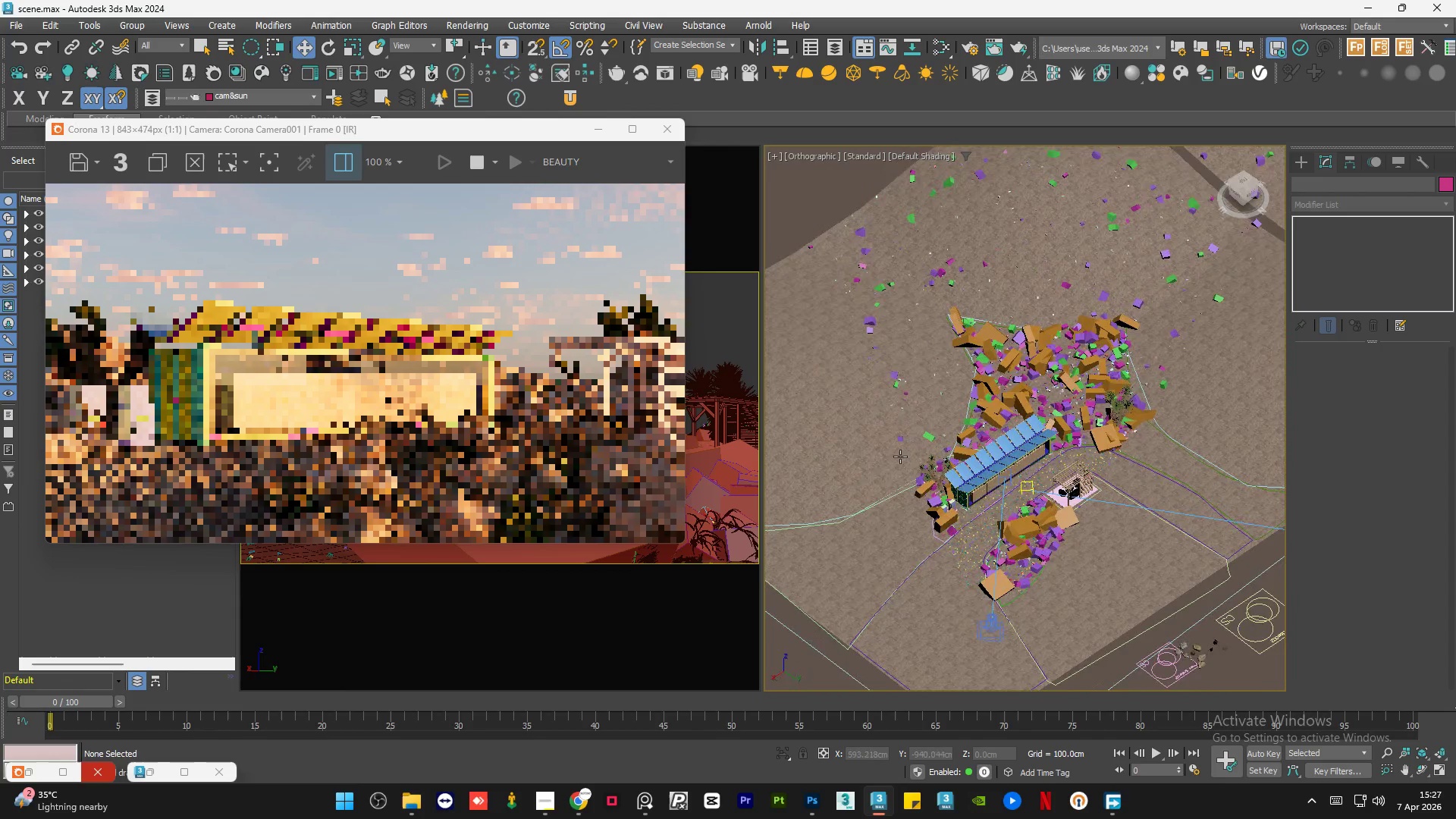 
key(Alt+AltLeft)
 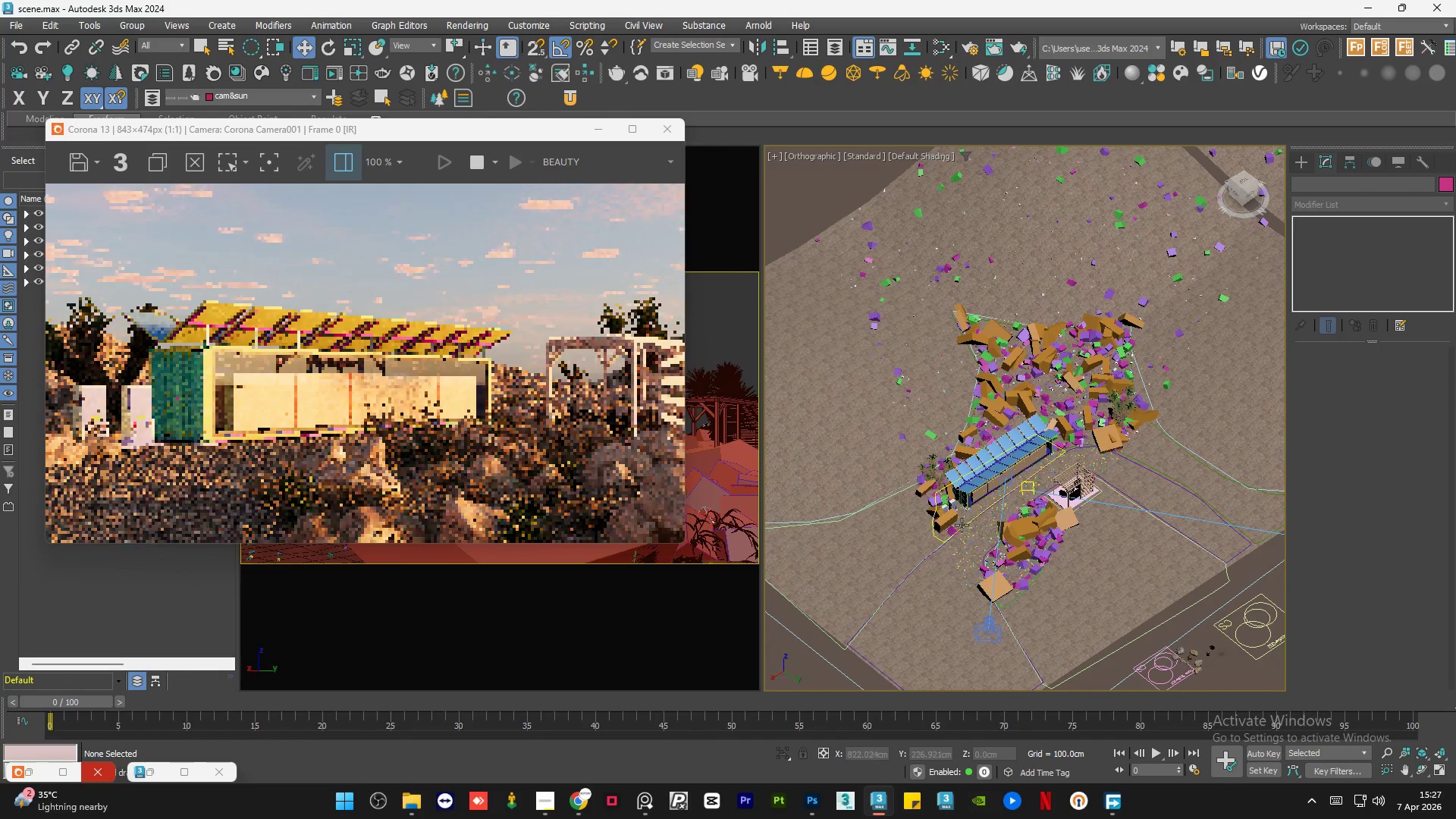 
scroll: coordinate [946, 521], scroll_direction: up, amount: 6.0
 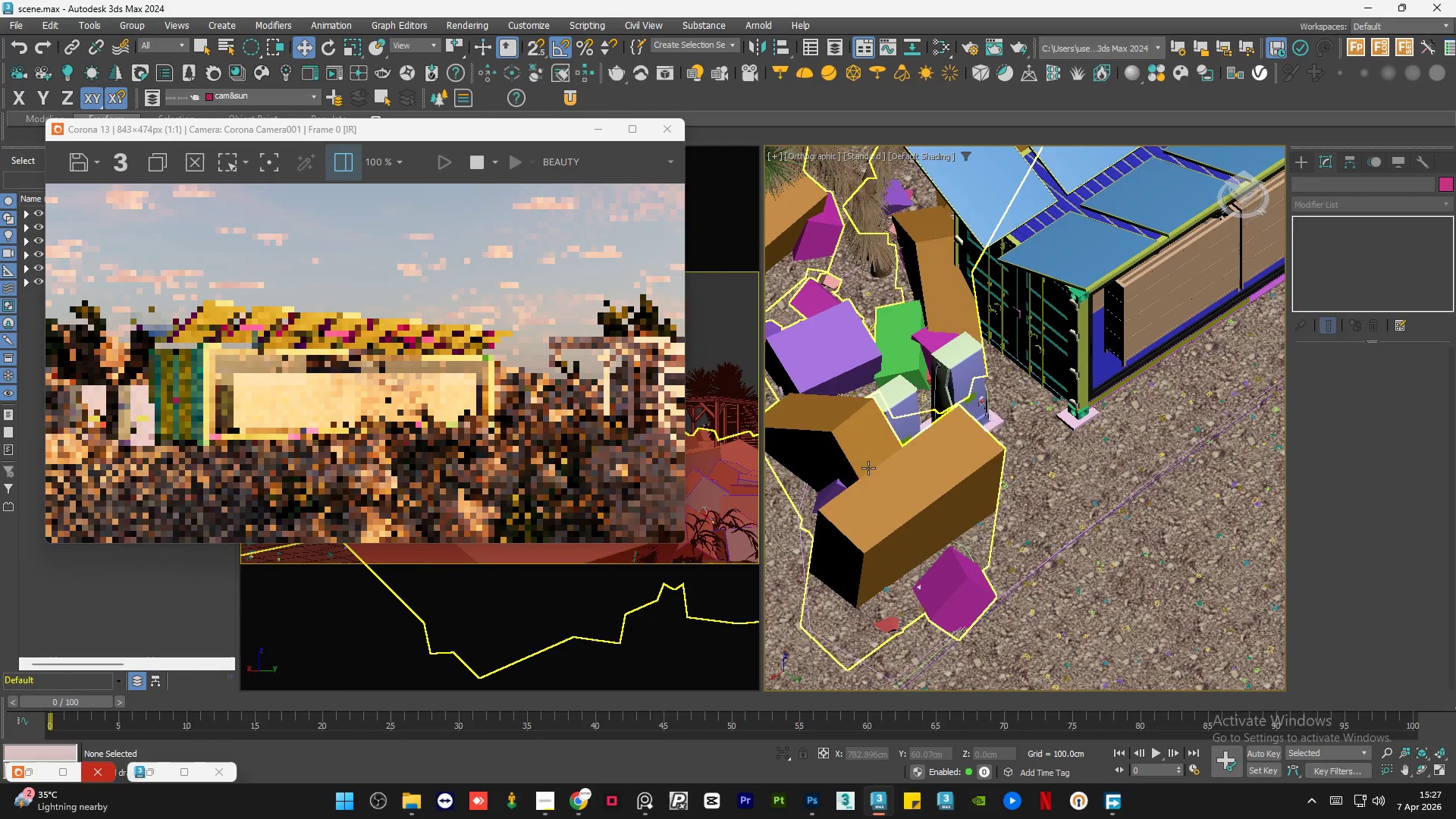 
scroll: coordinate [233, 375], scroll_direction: down, amount: 1.0
 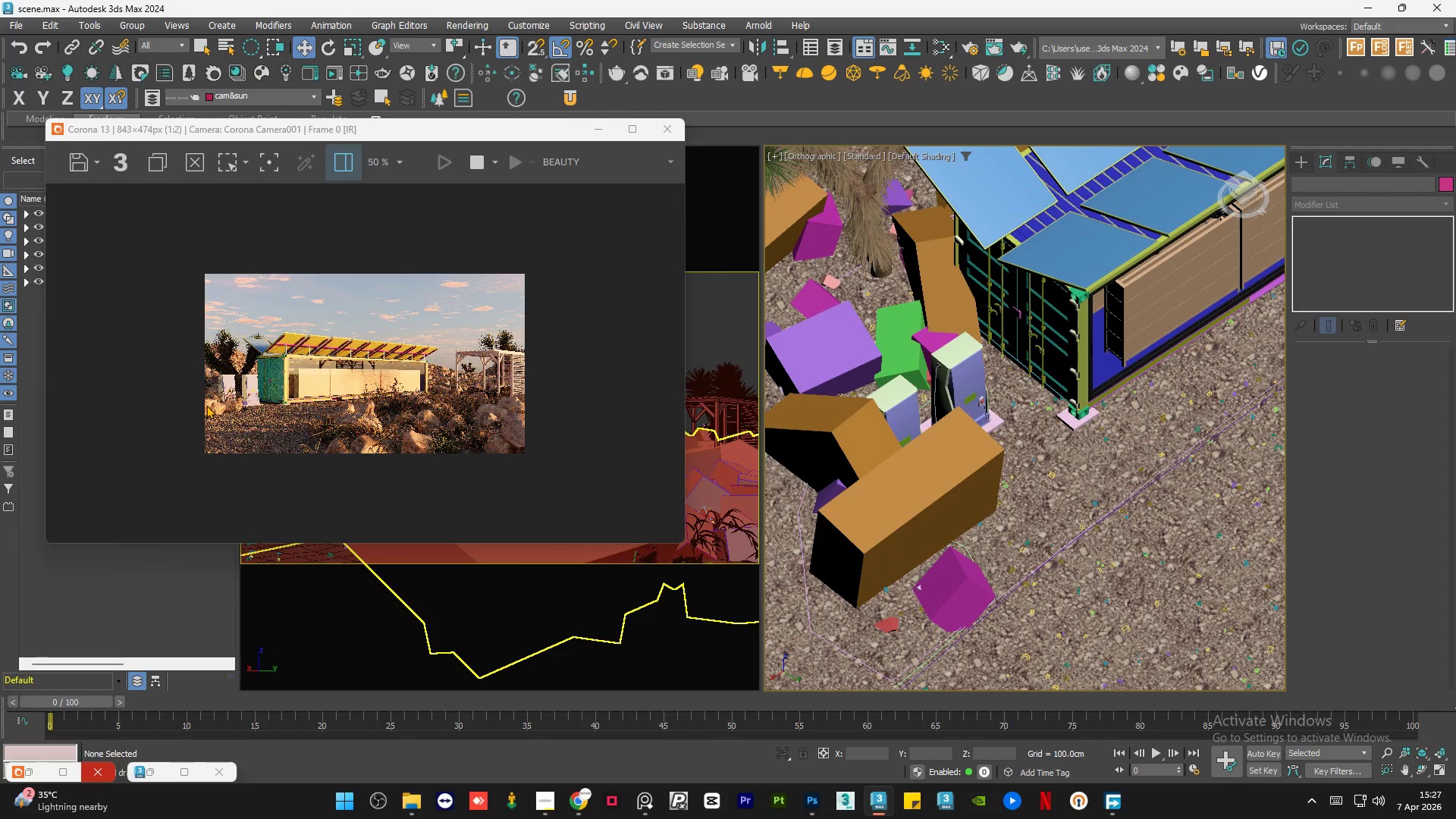 
scroll: coordinate [57, 449], scroll_direction: up, amount: 3.0
 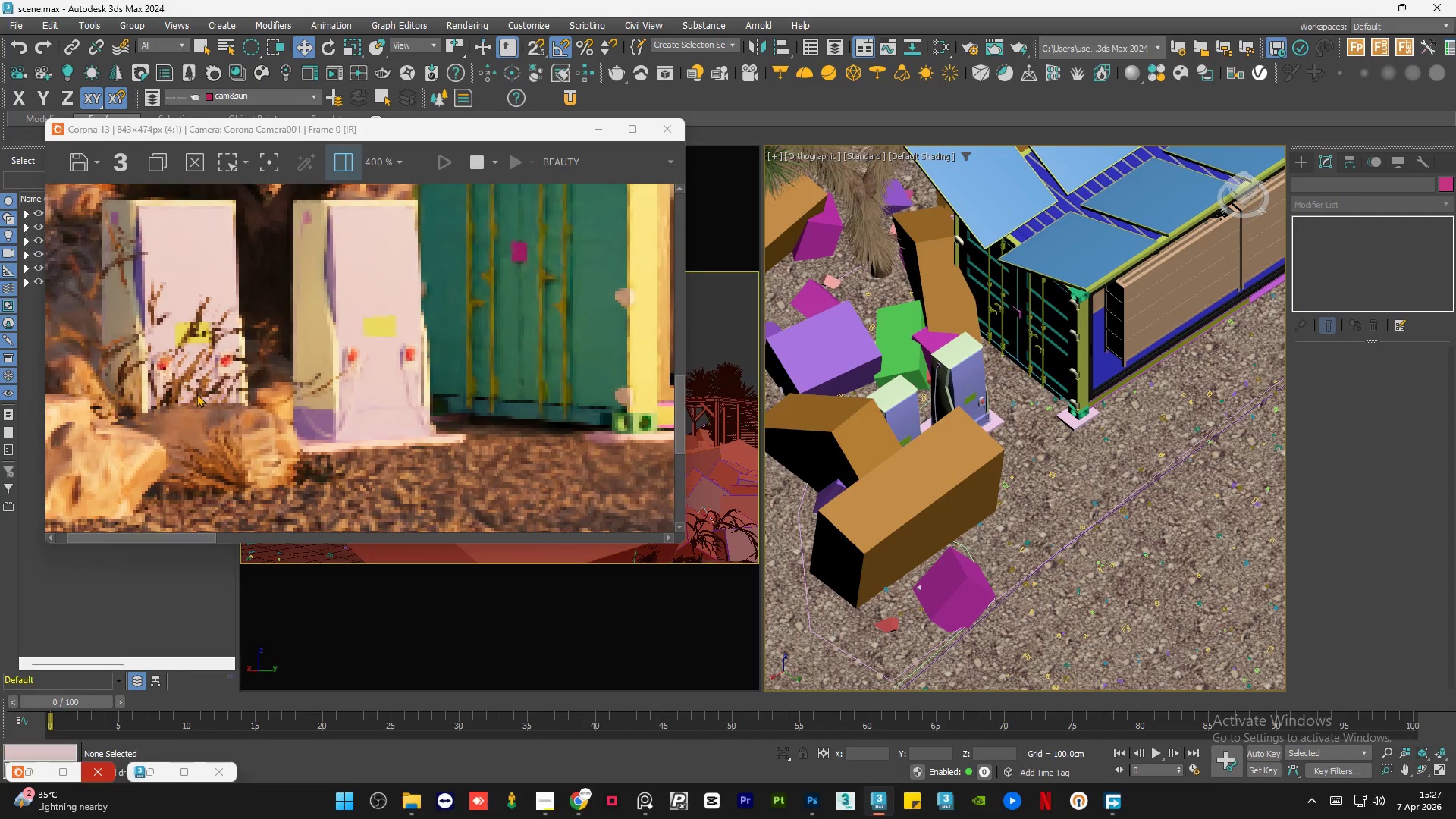 